 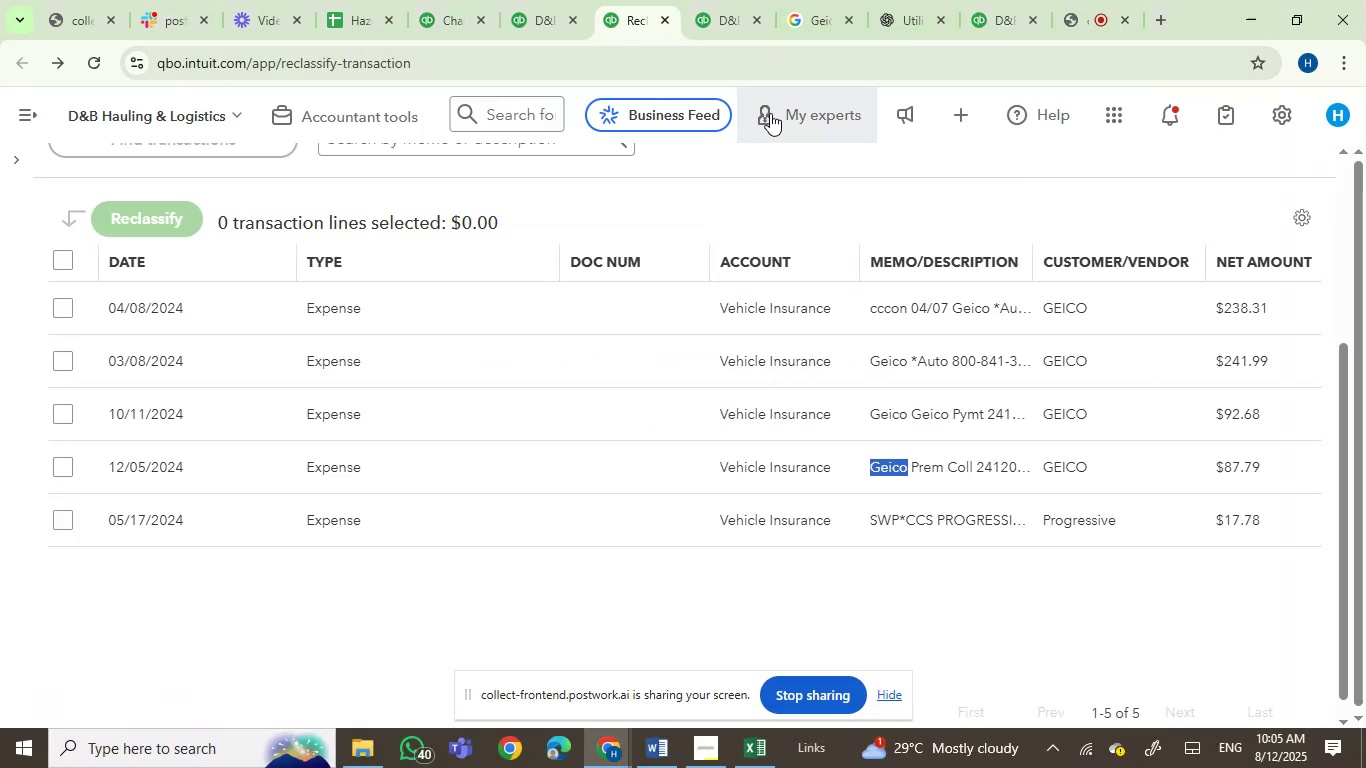 
double_click([803, 23])
 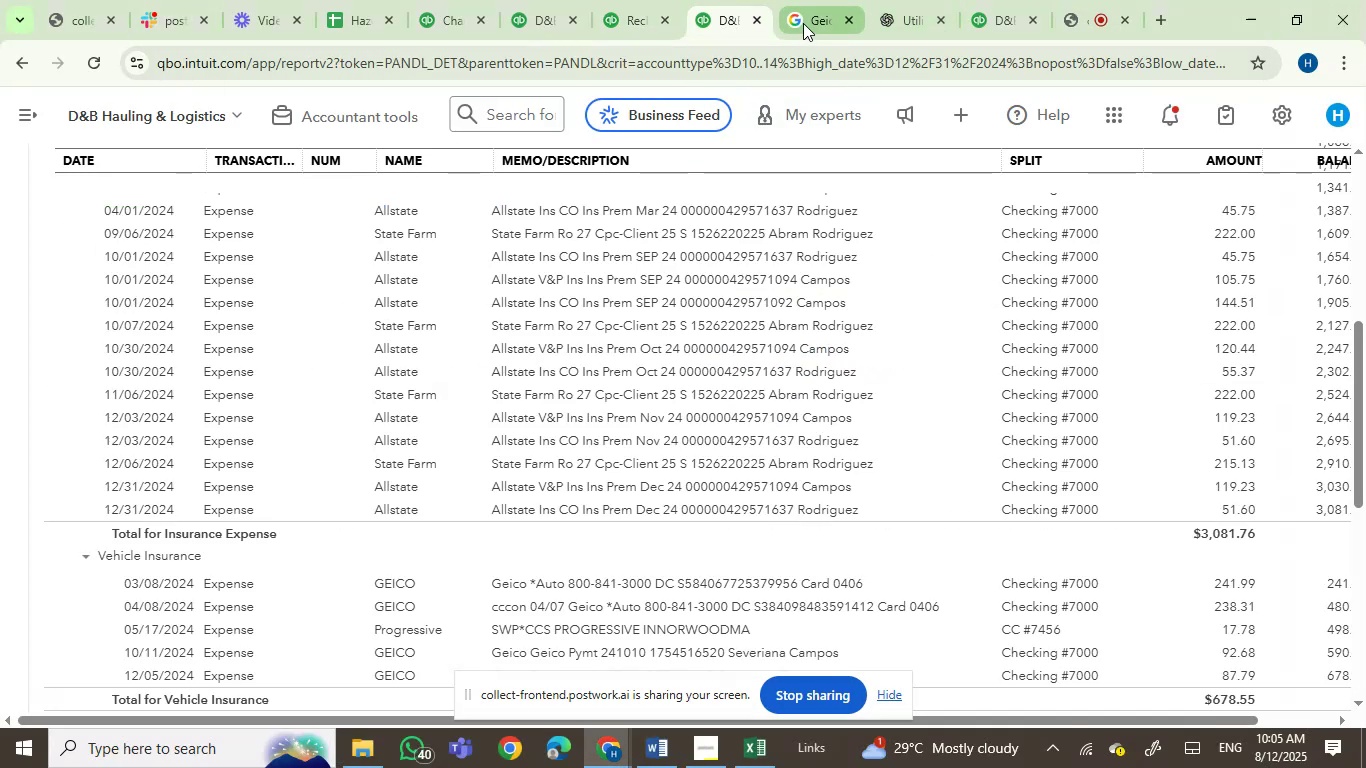 
mouse_move([796, 14])
 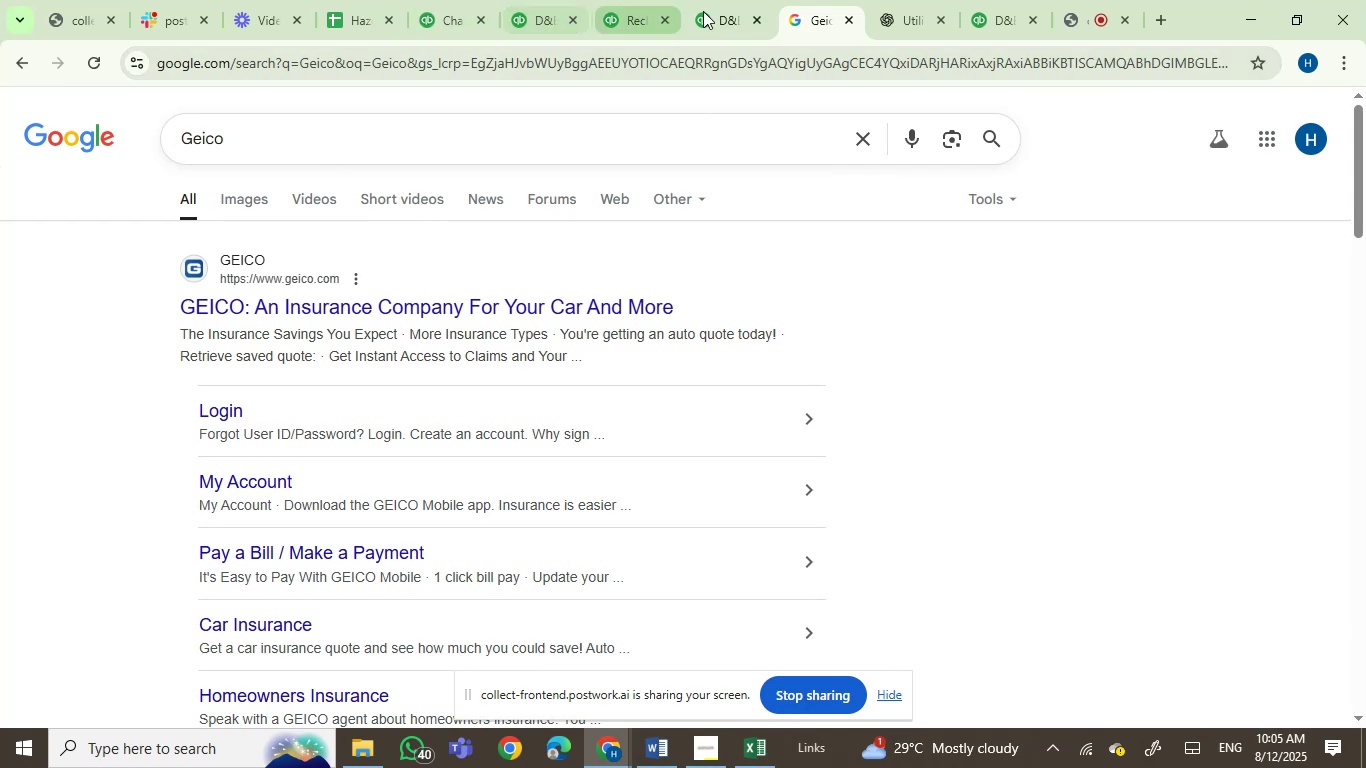 
left_click([727, 9])
 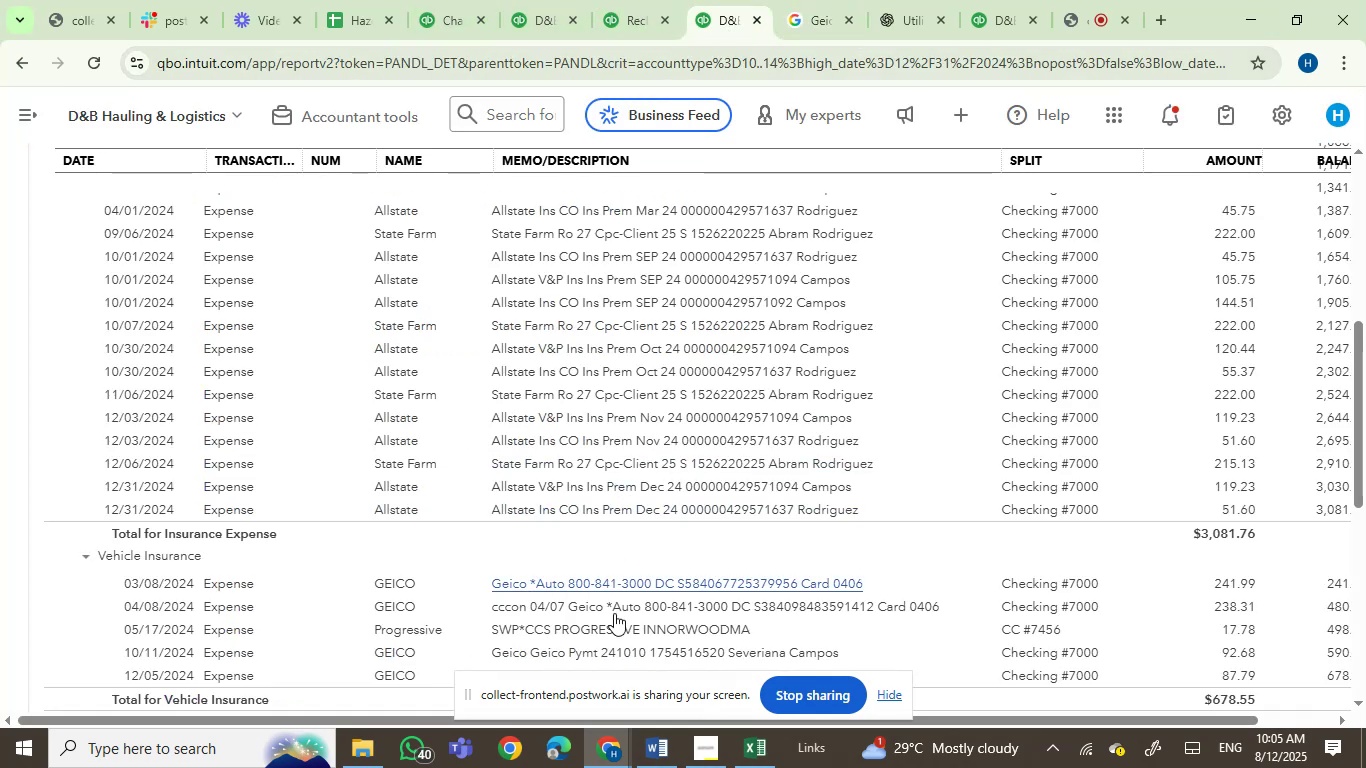 
scroll: coordinate [584, 610], scroll_direction: down, amount: 1.0
 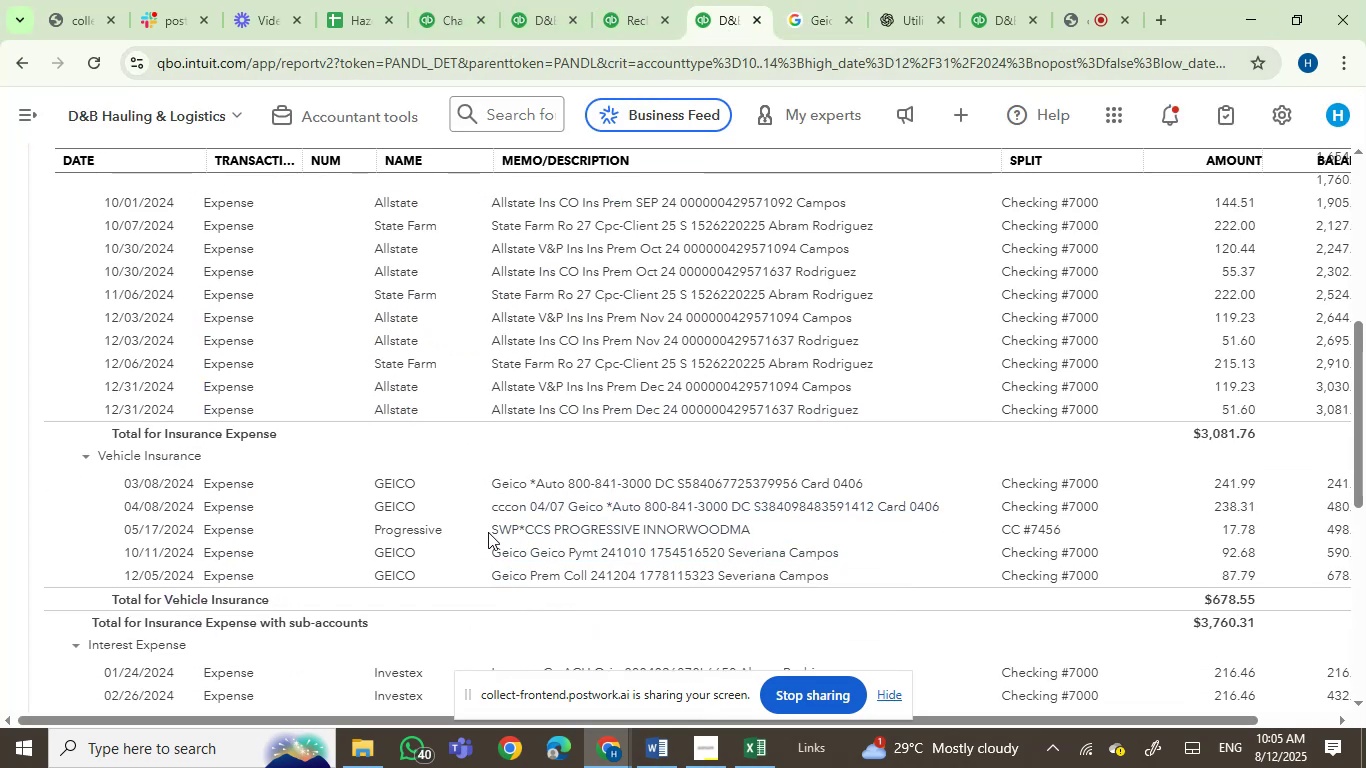 
left_click_drag(start_coordinate=[485, 530], to_coordinate=[749, 533])
 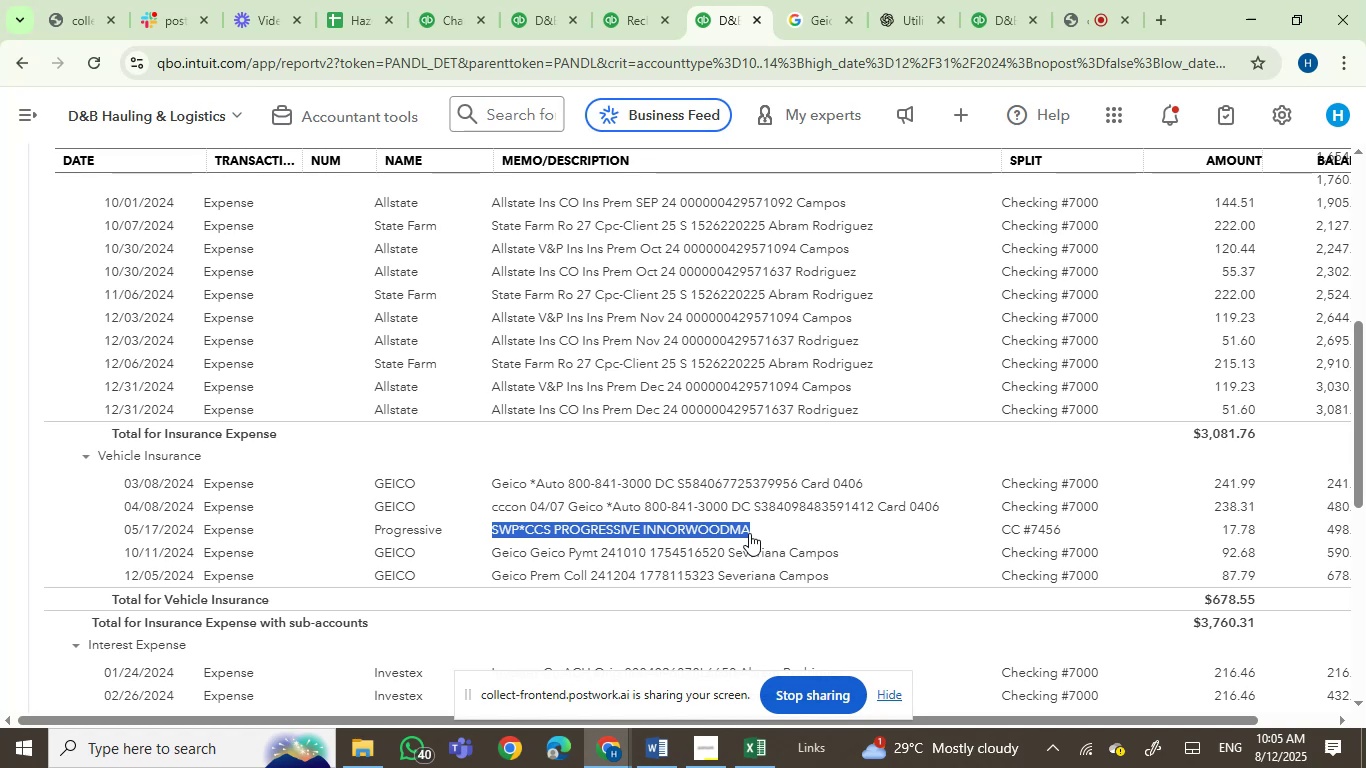 
key(Control+C)
 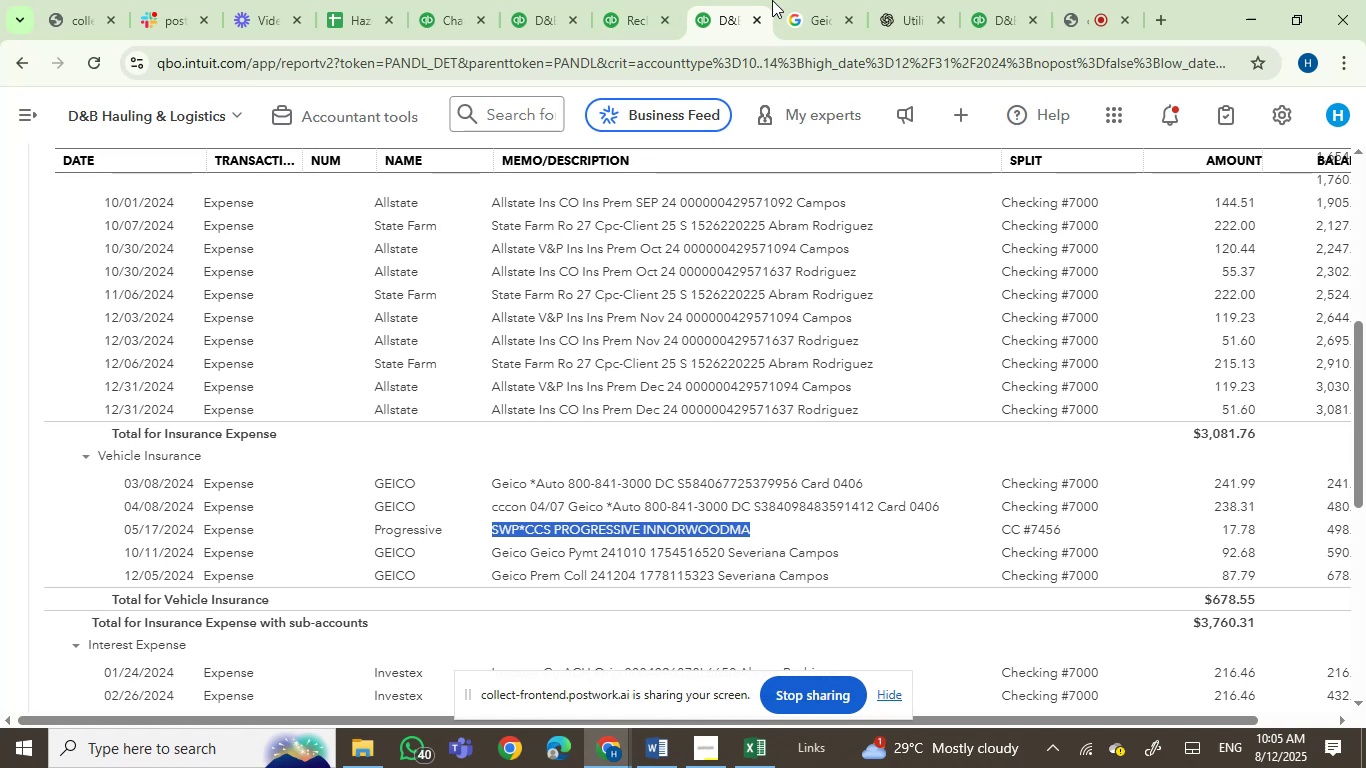 
left_click([805, 5])
 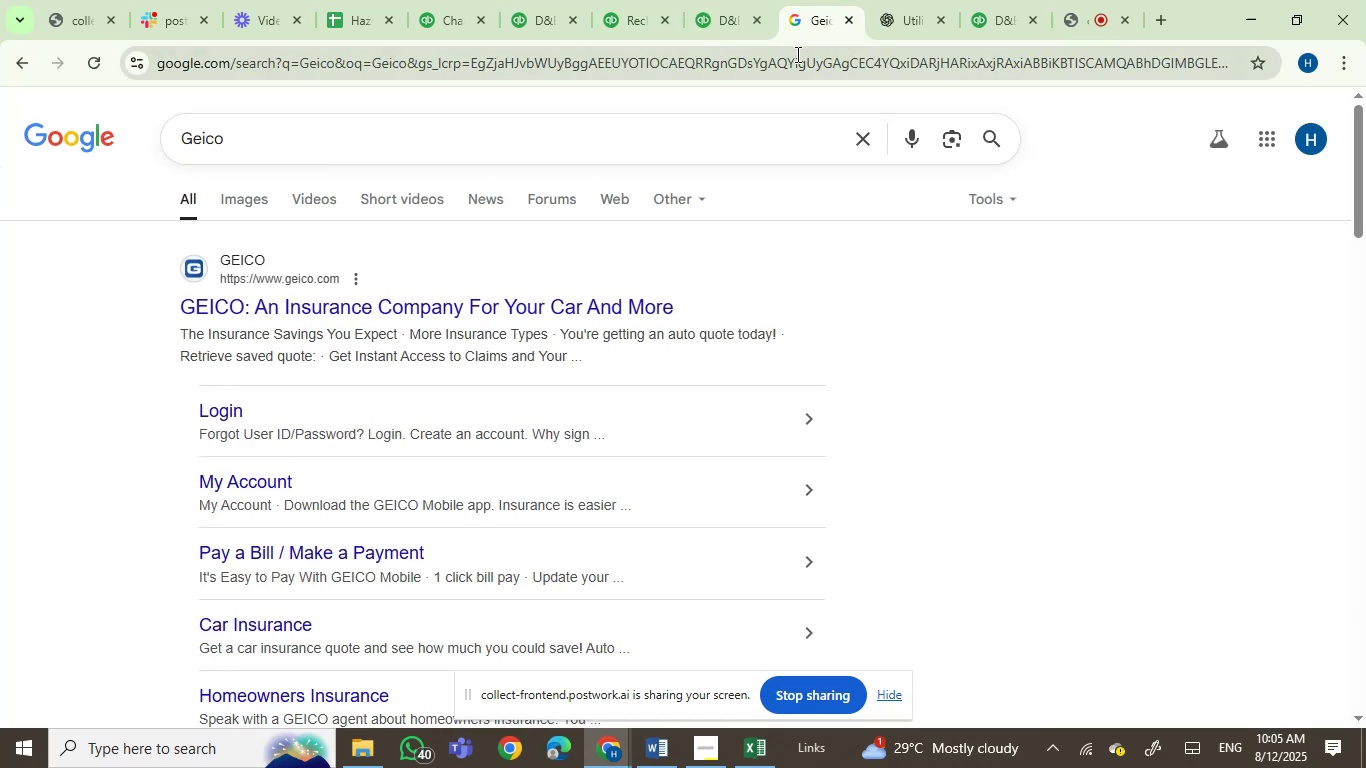 
key(Control+ControlLeft)
 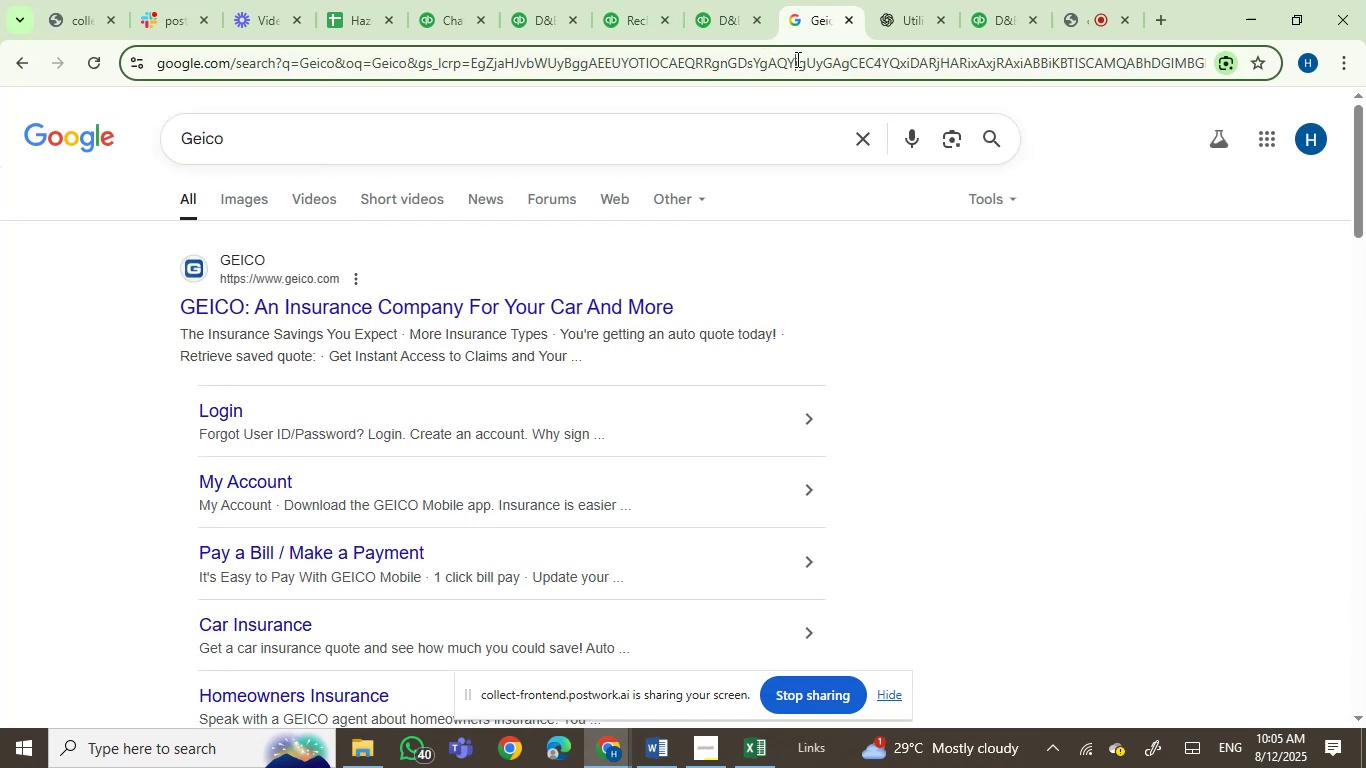 
key(Control+V)
 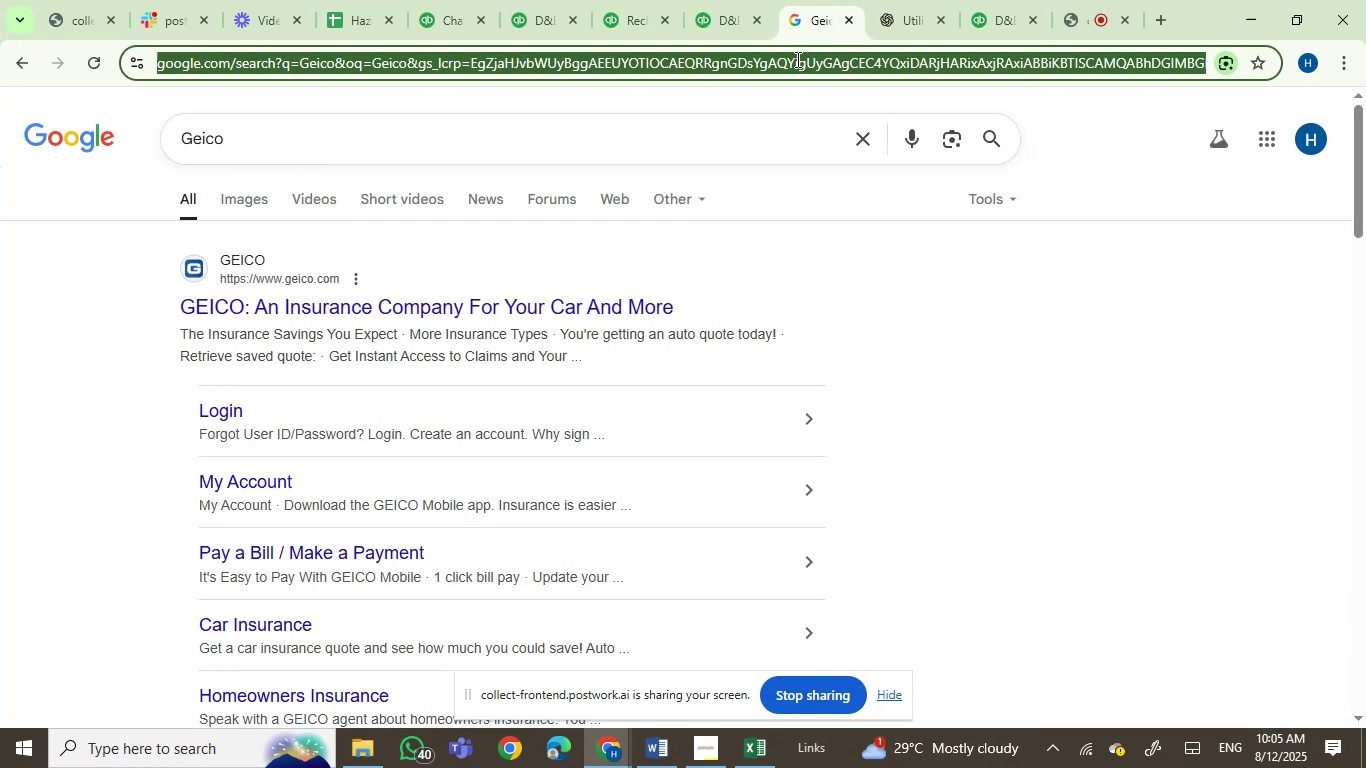 
double_click([796, 59])
 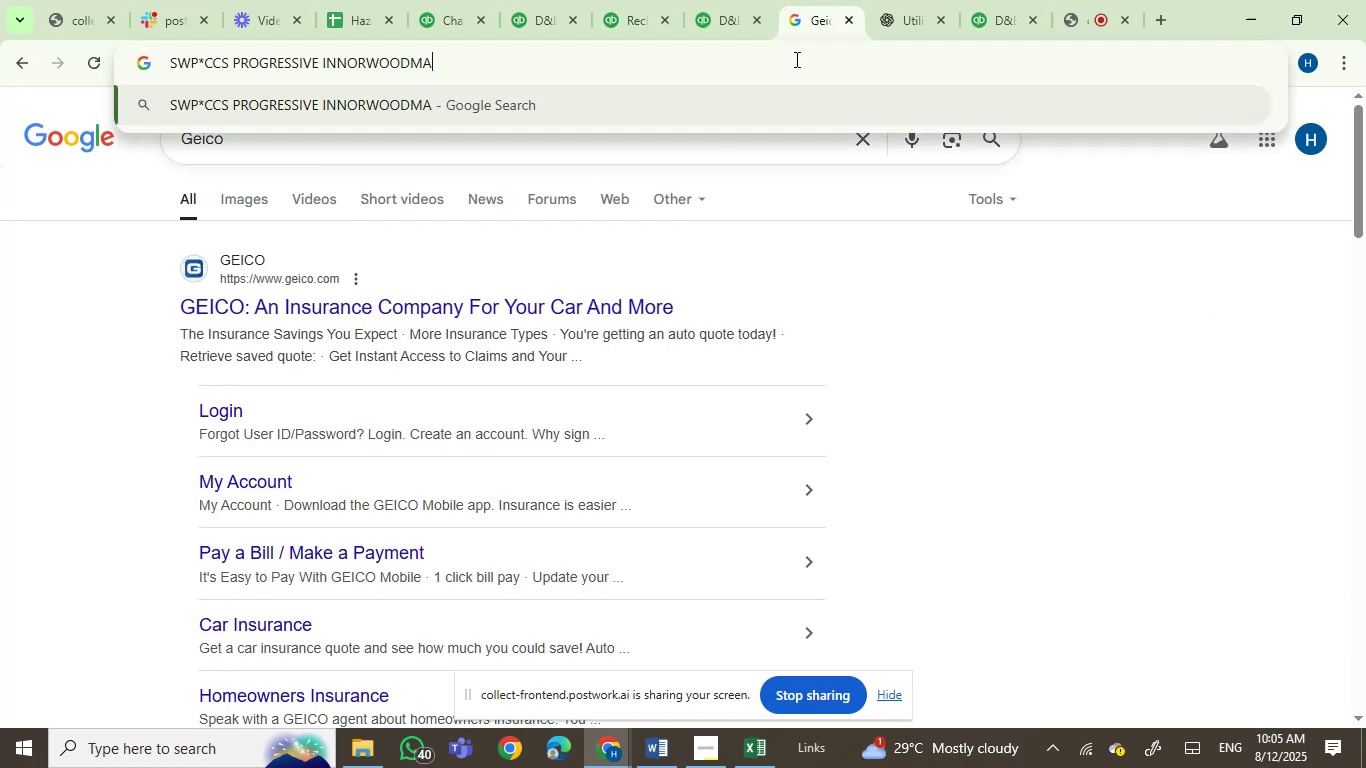 
key(Enter)
 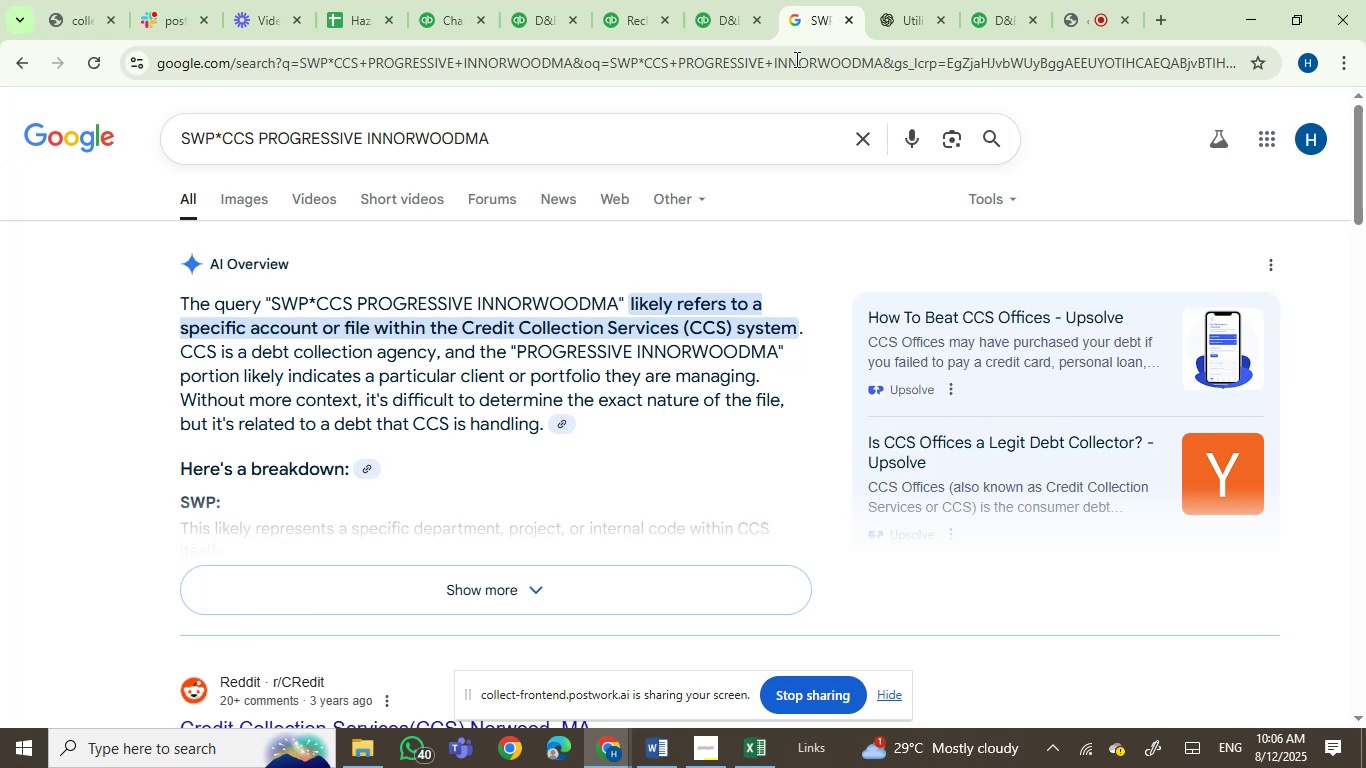 
wait(15.72)
 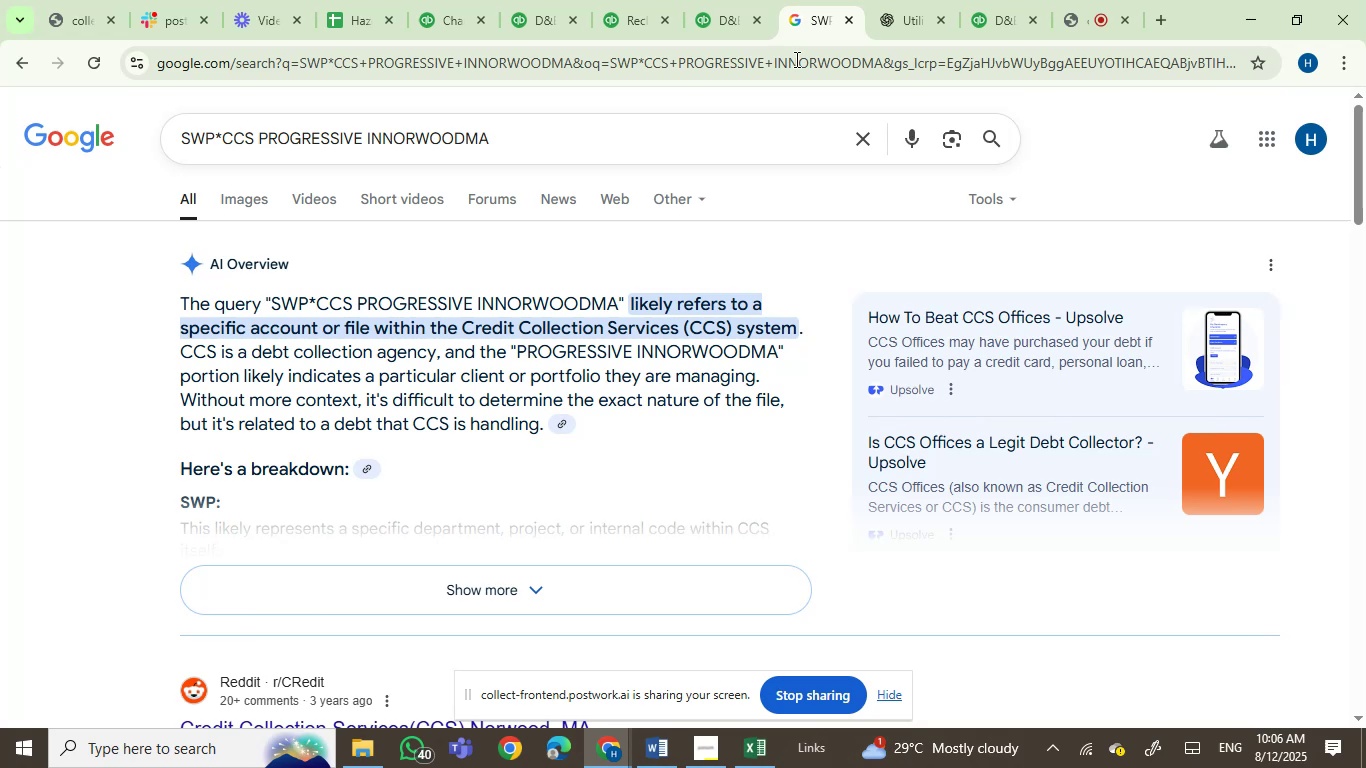 
left_click_drag(start_coordinate=[217, 137], to_coordinate=[109, 135])
 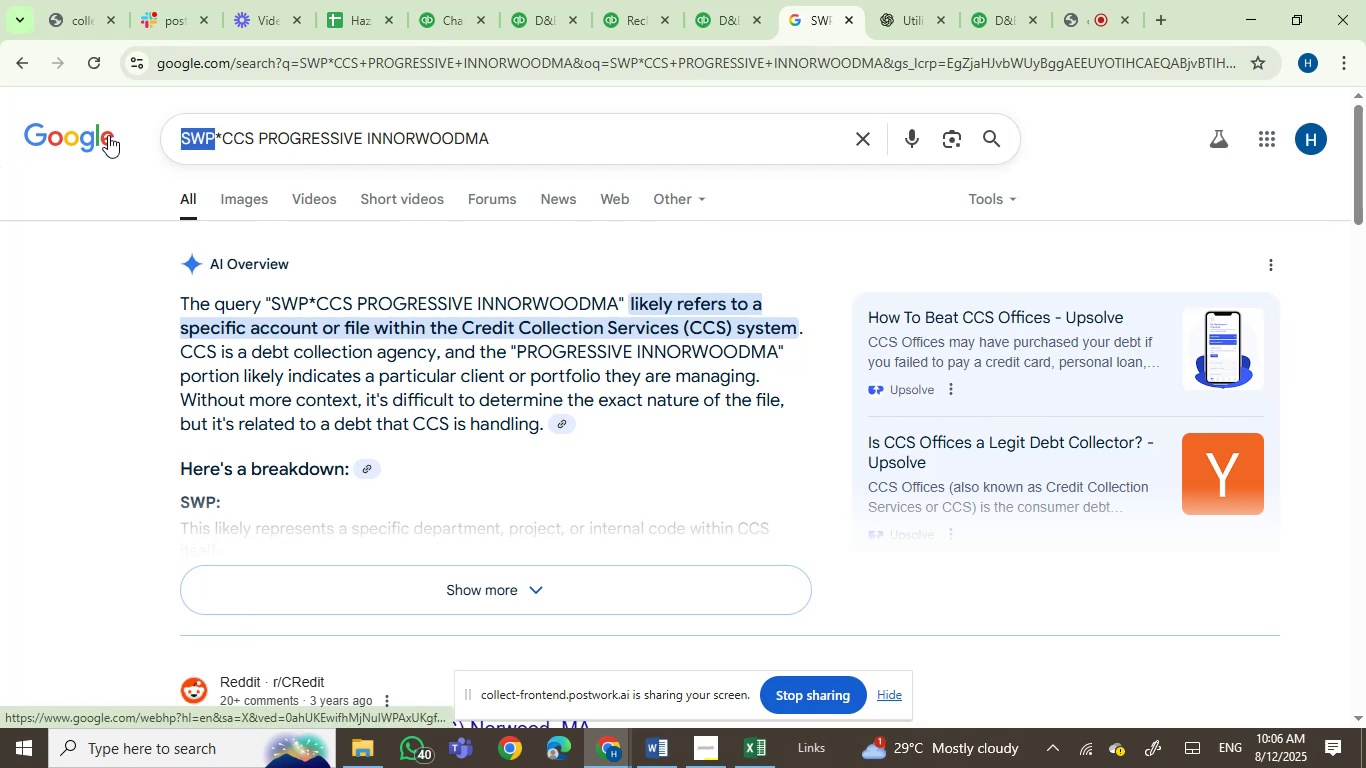 
key(Backspace)
 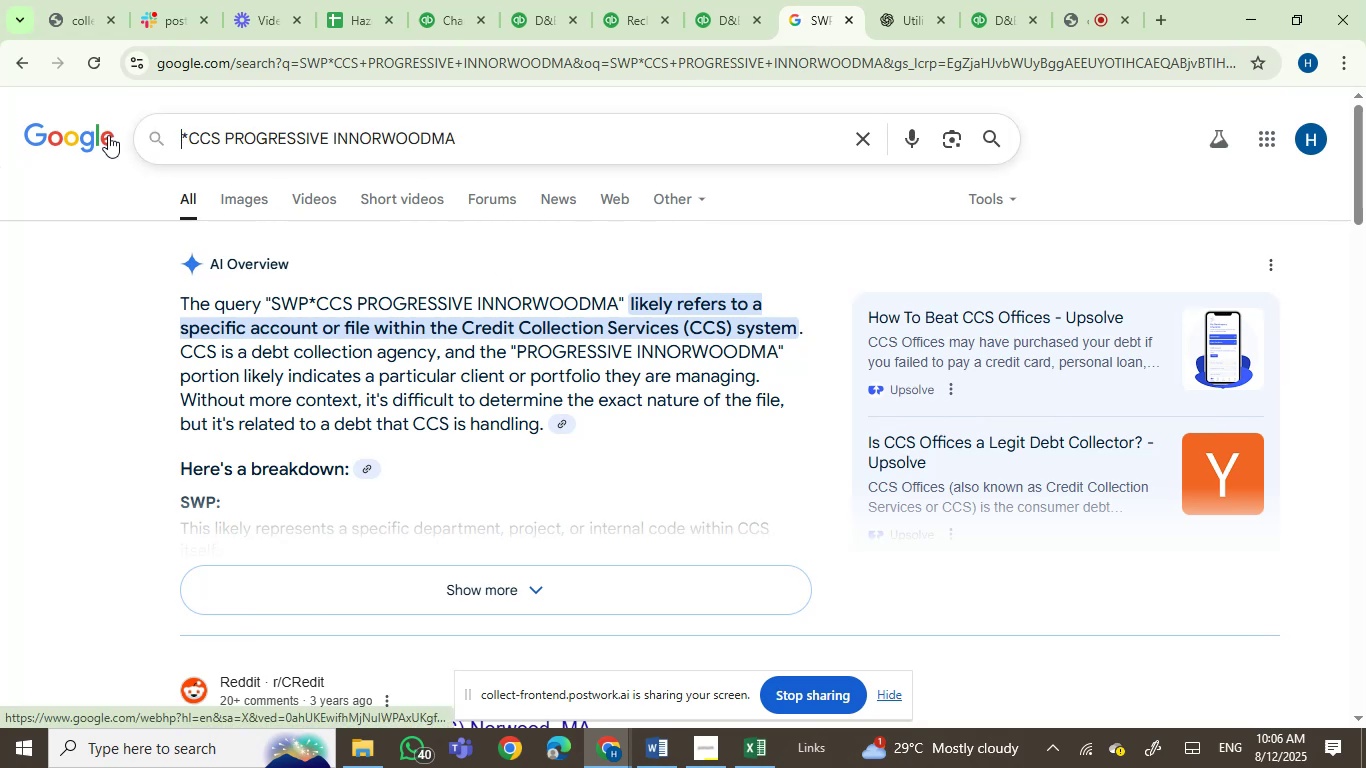 
key(Enter)
 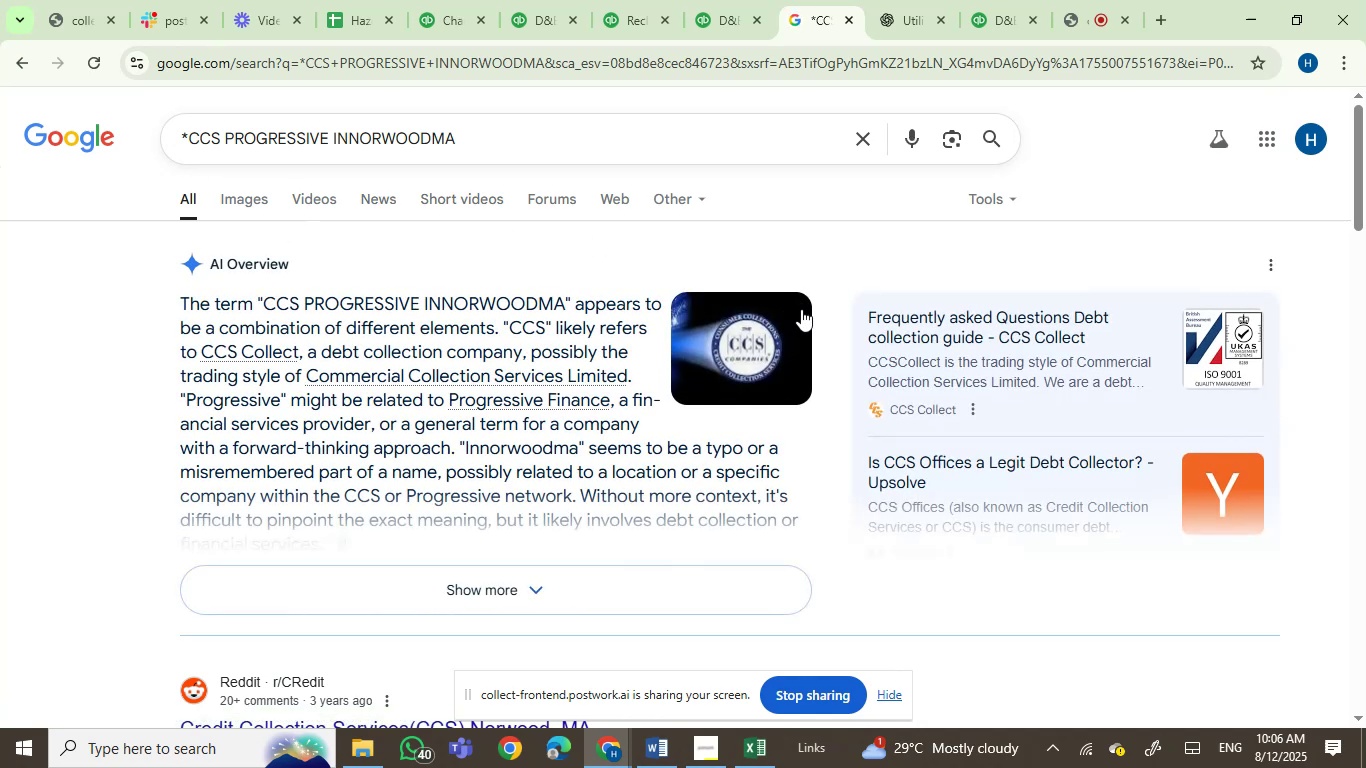 
wait(7.5)
 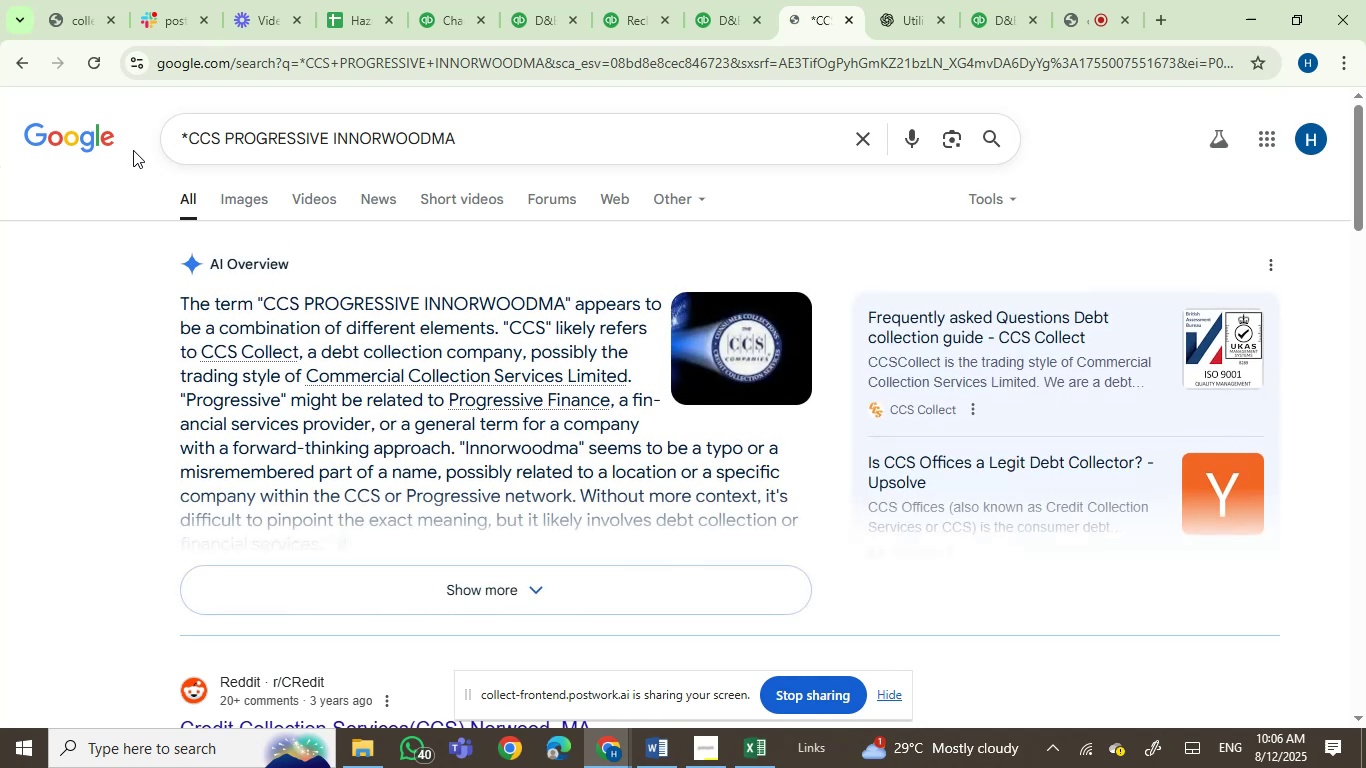 
left_click([734, 5])
 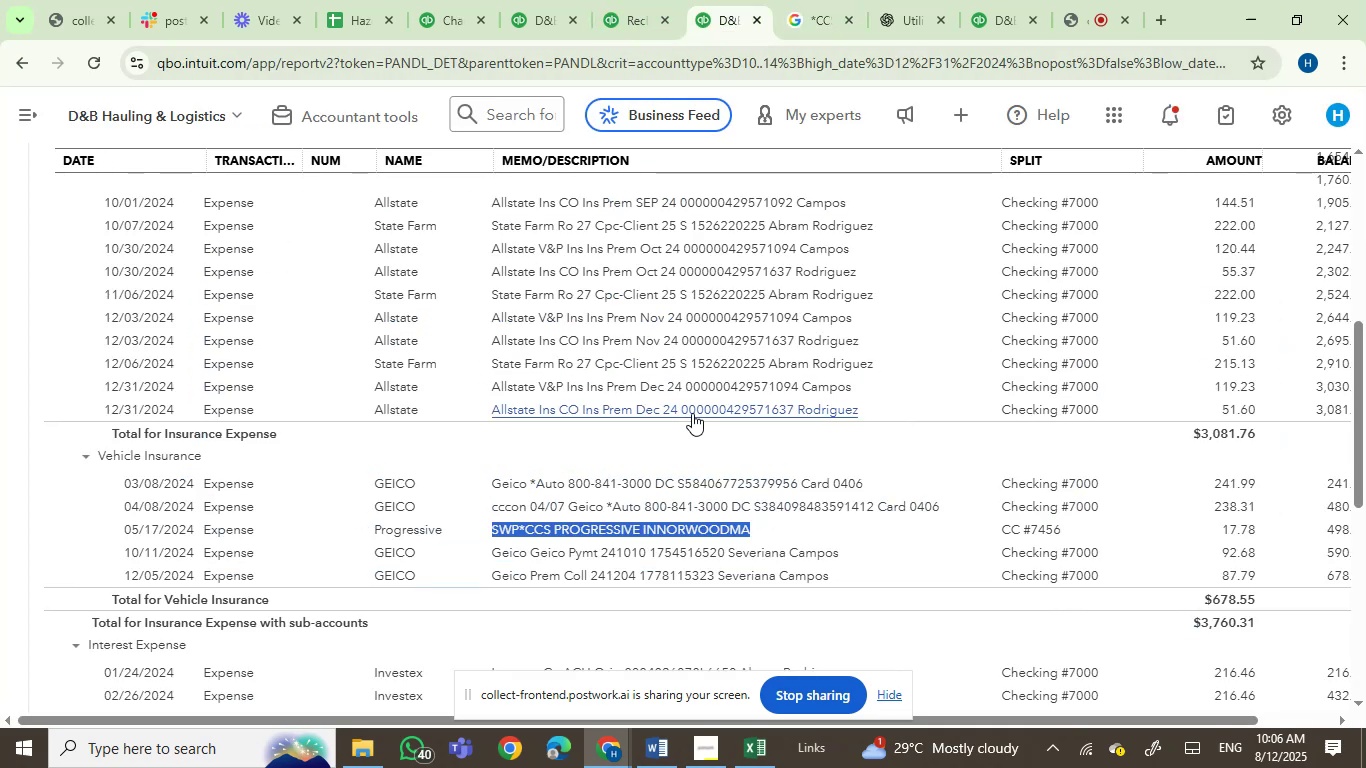 
scroll: coordinate [692, 413], scroll_direction: up, amount: 1.0
 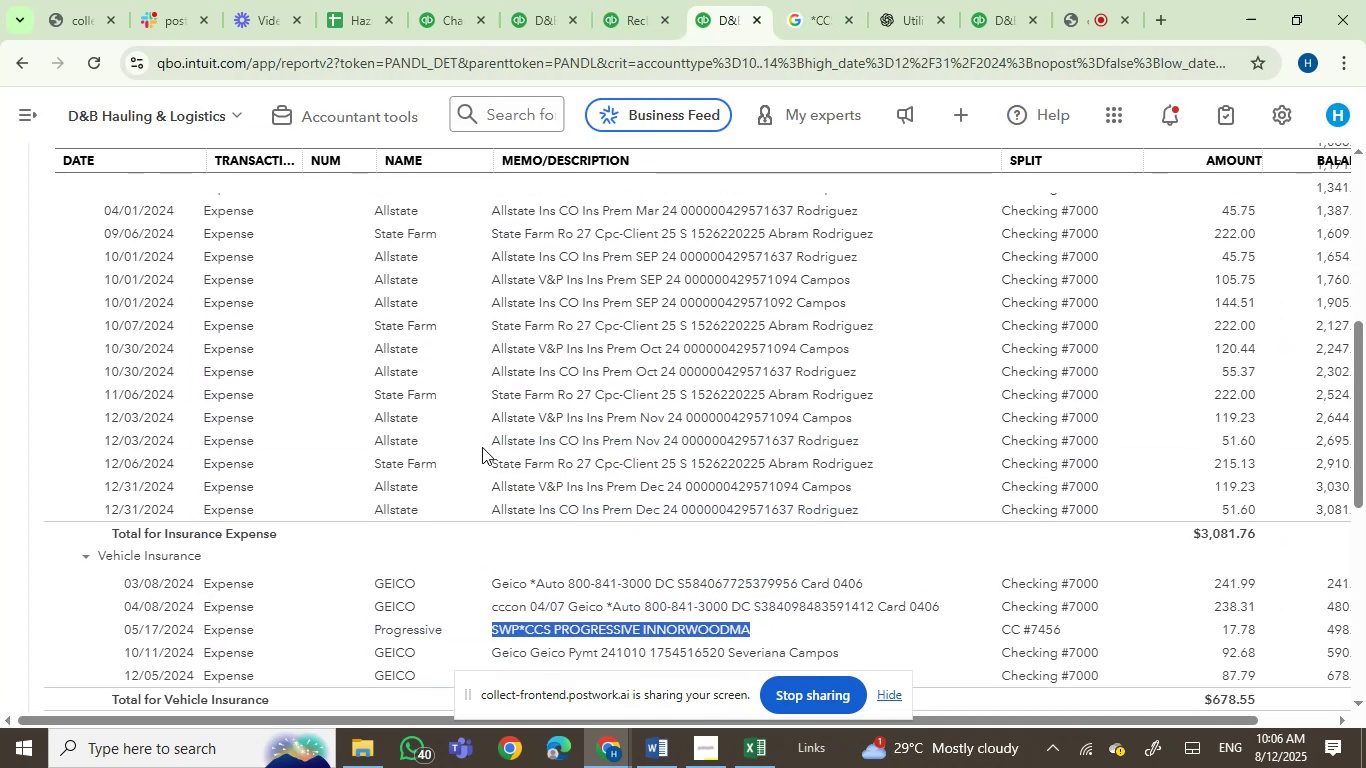 
left_click_drag(start_coordinate=[482, 447], to_coordinate=[634, 444])
 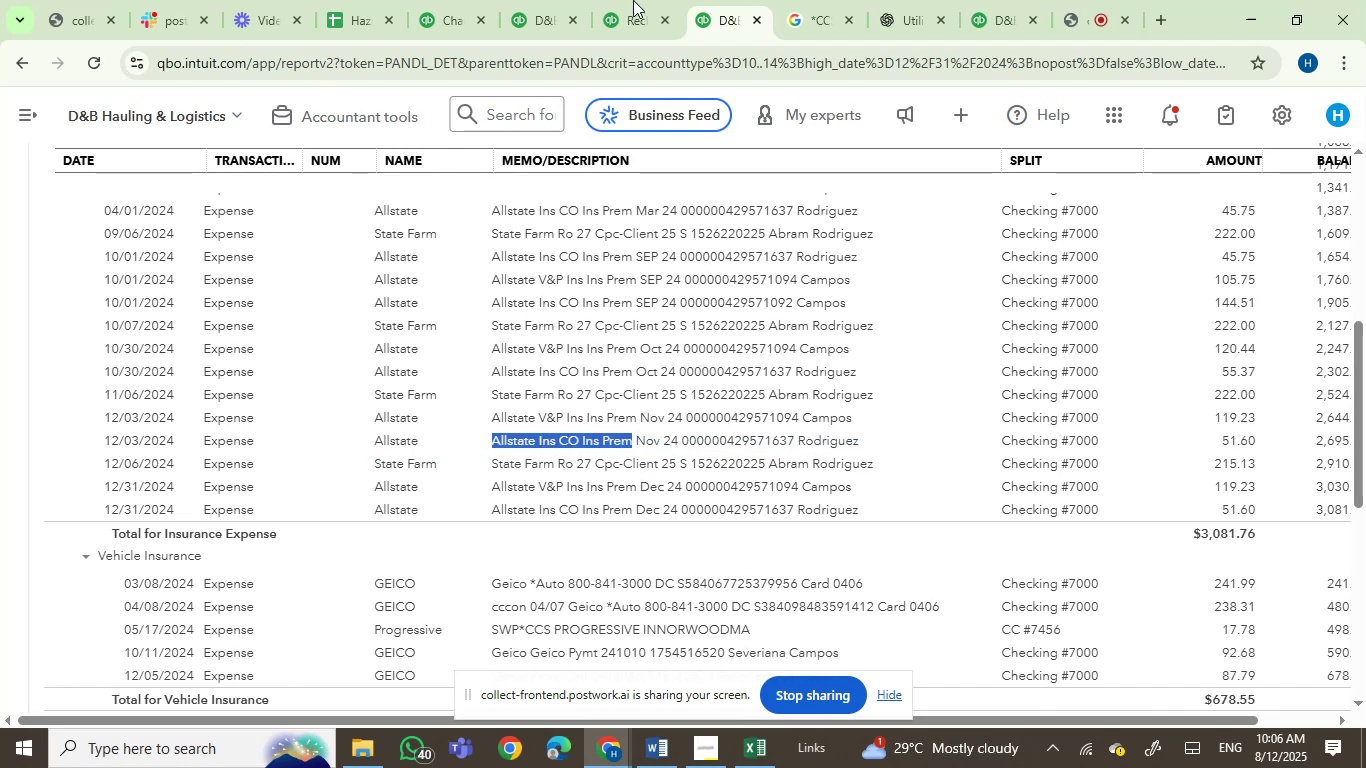 
key(Control+C)
 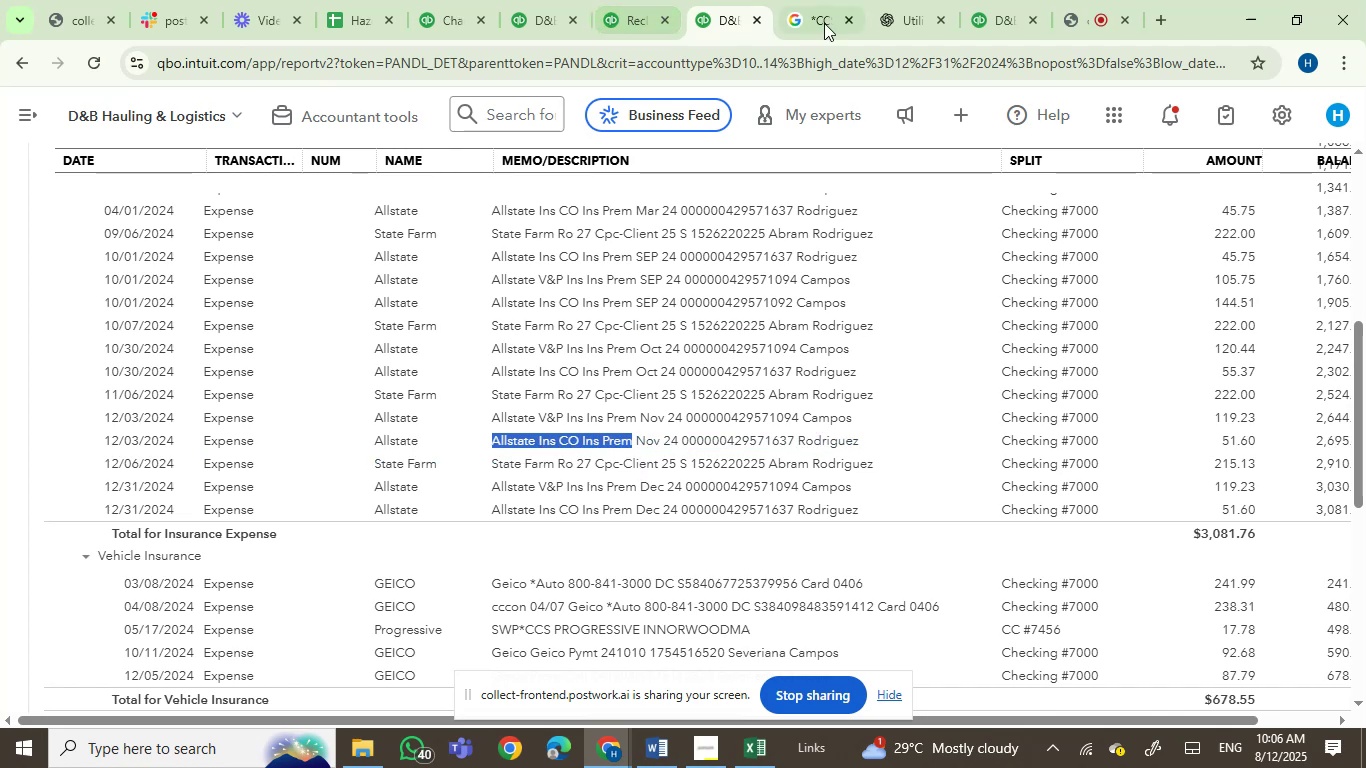 
left_click([842, 19])
 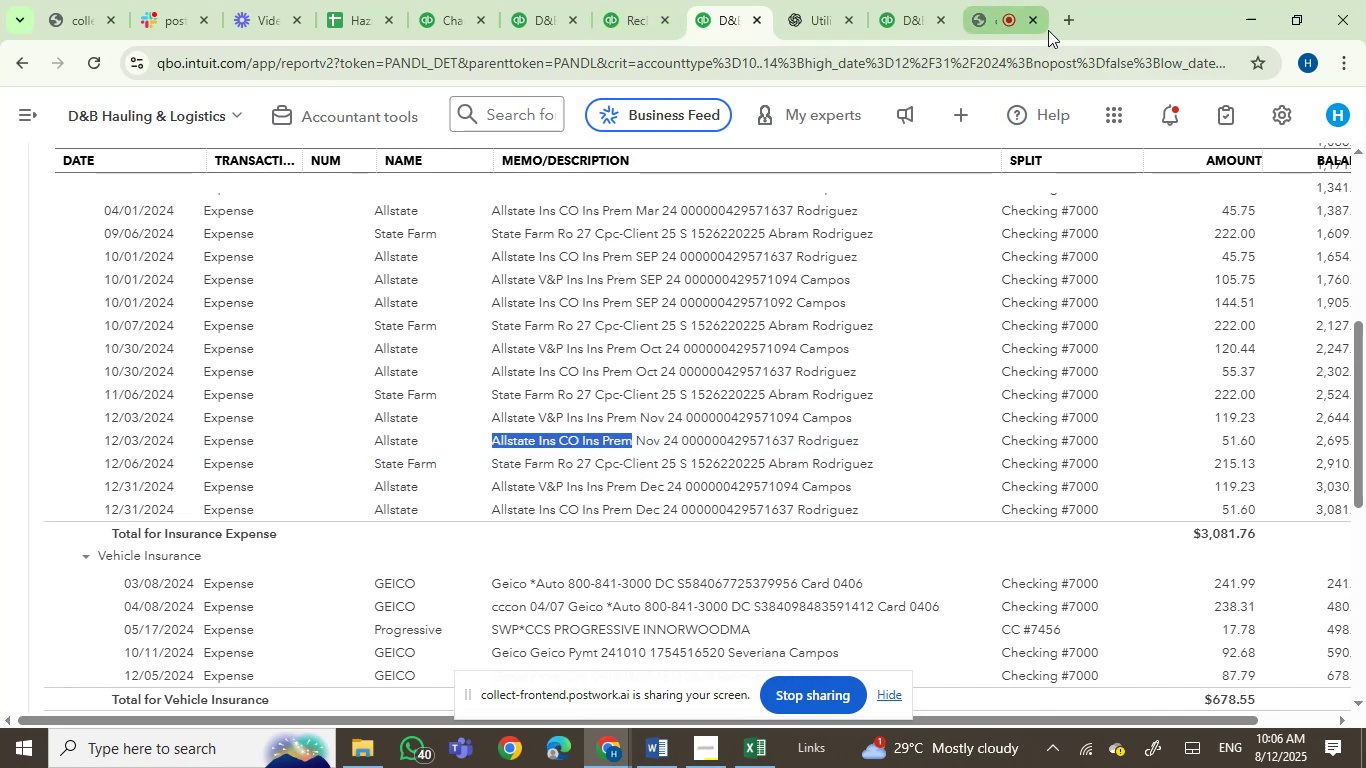 
left_click([1078, 22])
 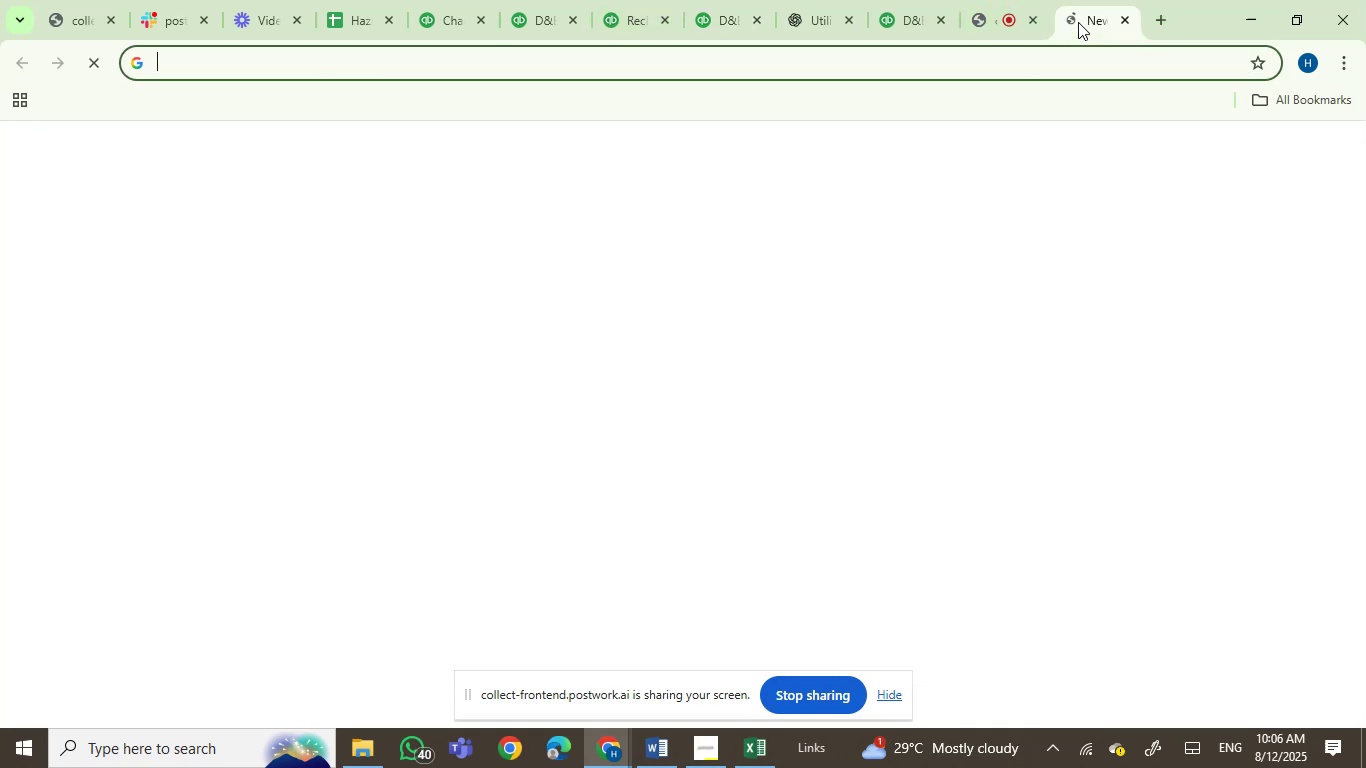 
key(Control+V)
 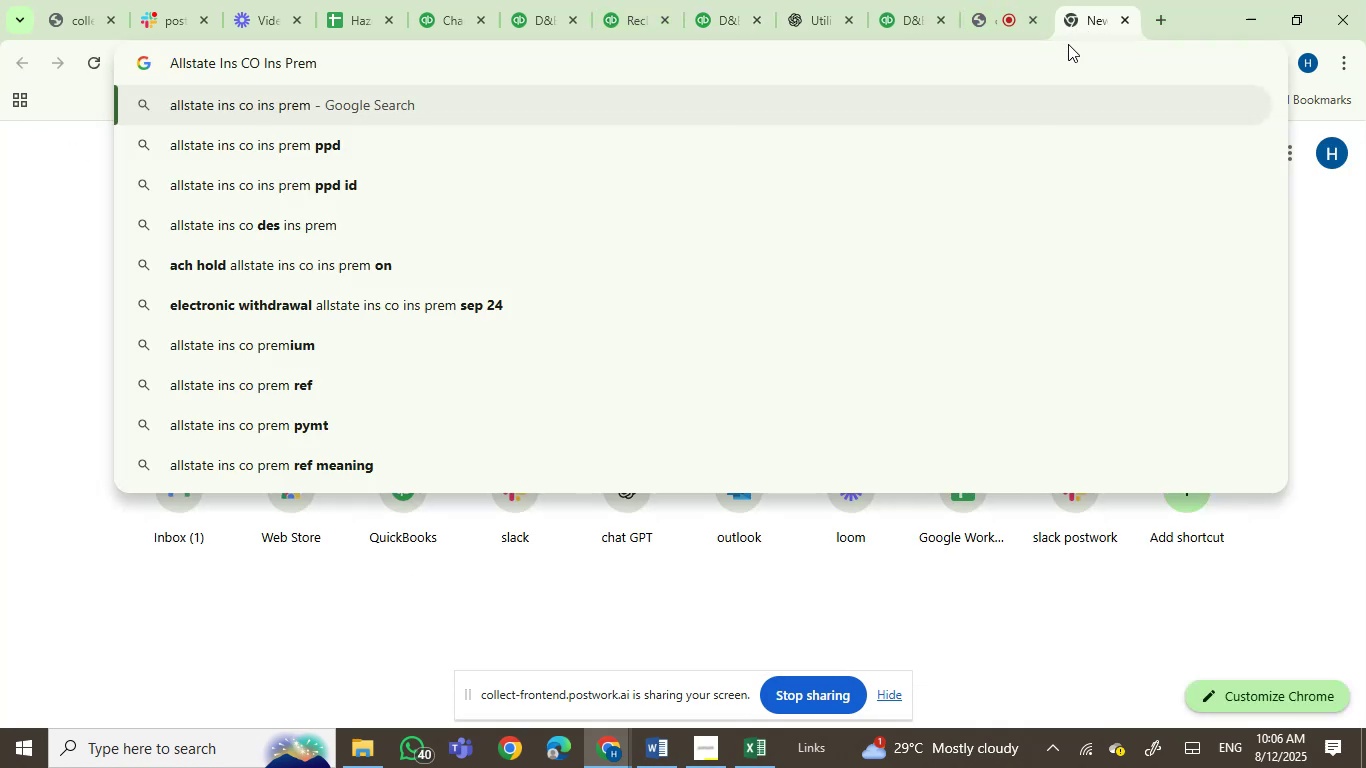 
key(Enter)
 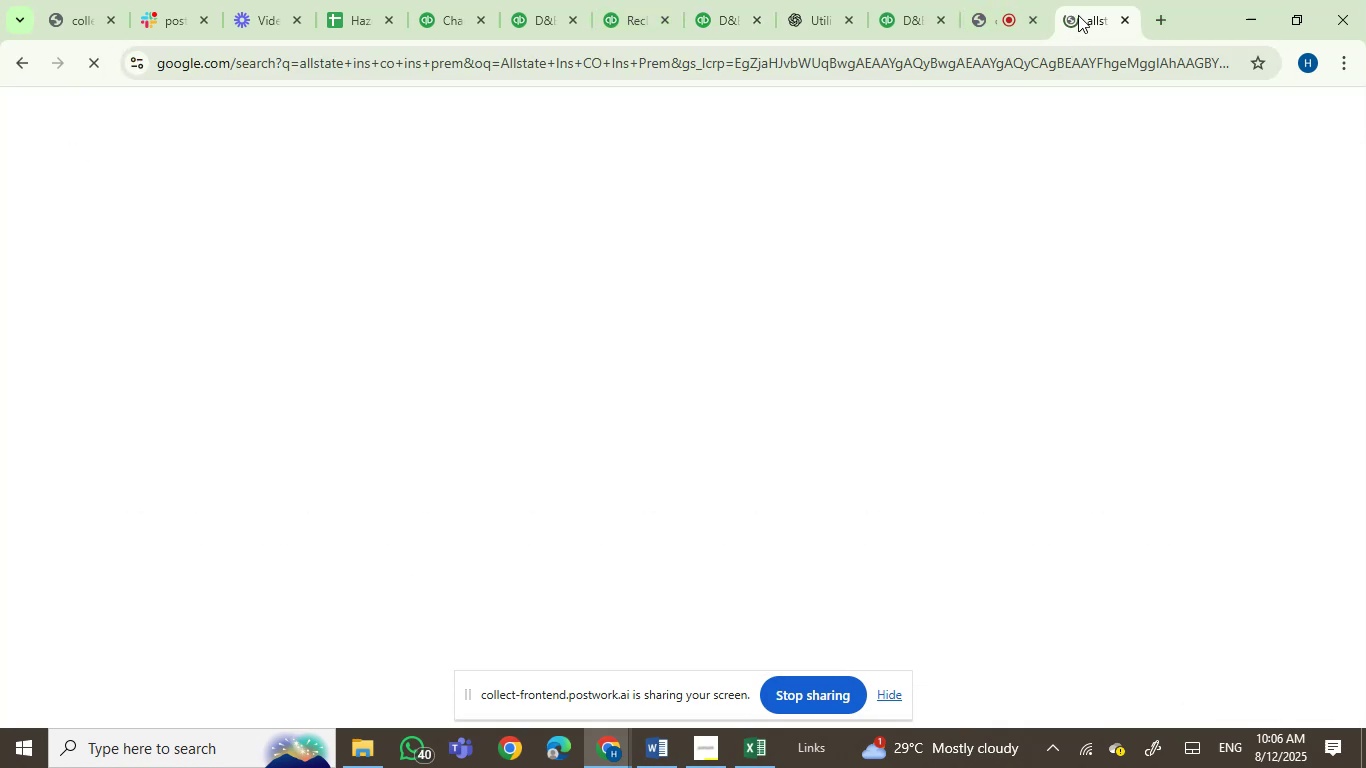 
left_click_drag(start_coordinate=[1084, 12], to_coordinate=[802, 22])
 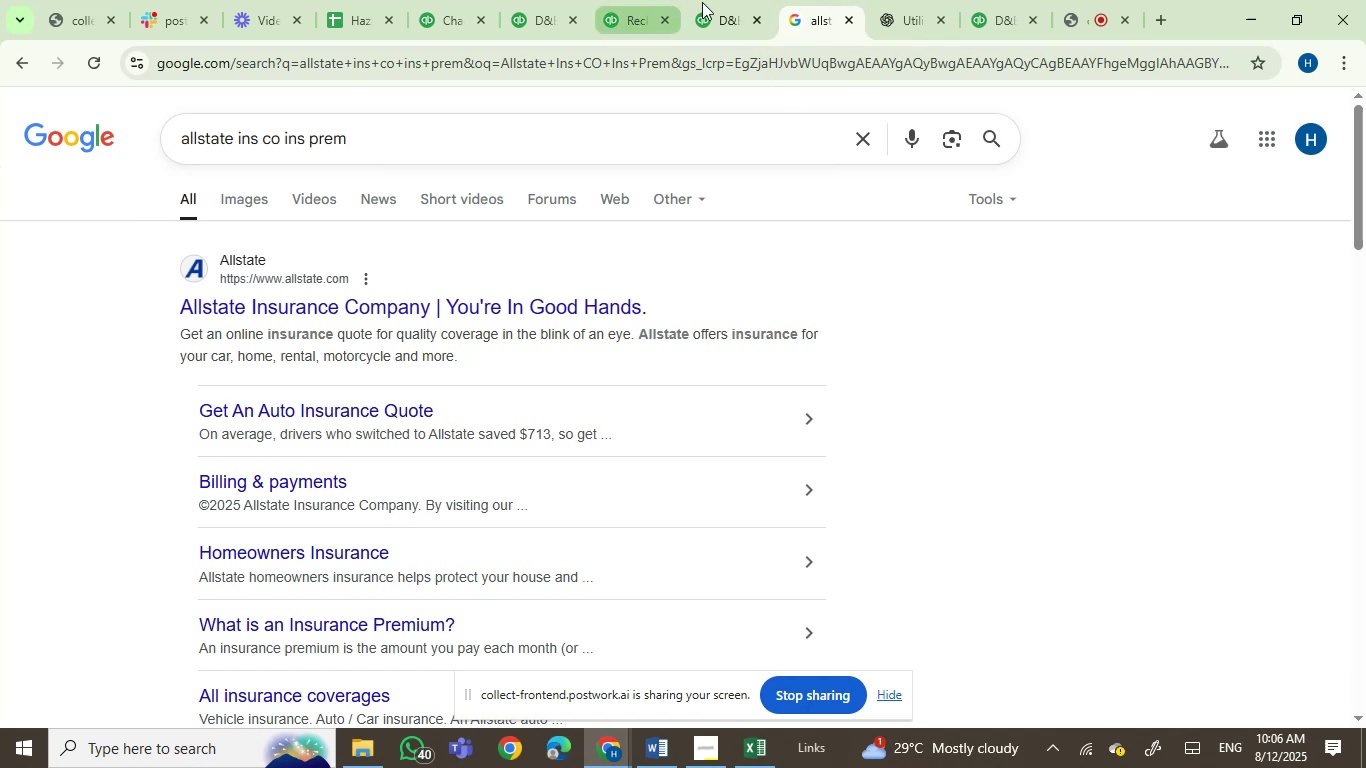 
left_click([704, 2])
 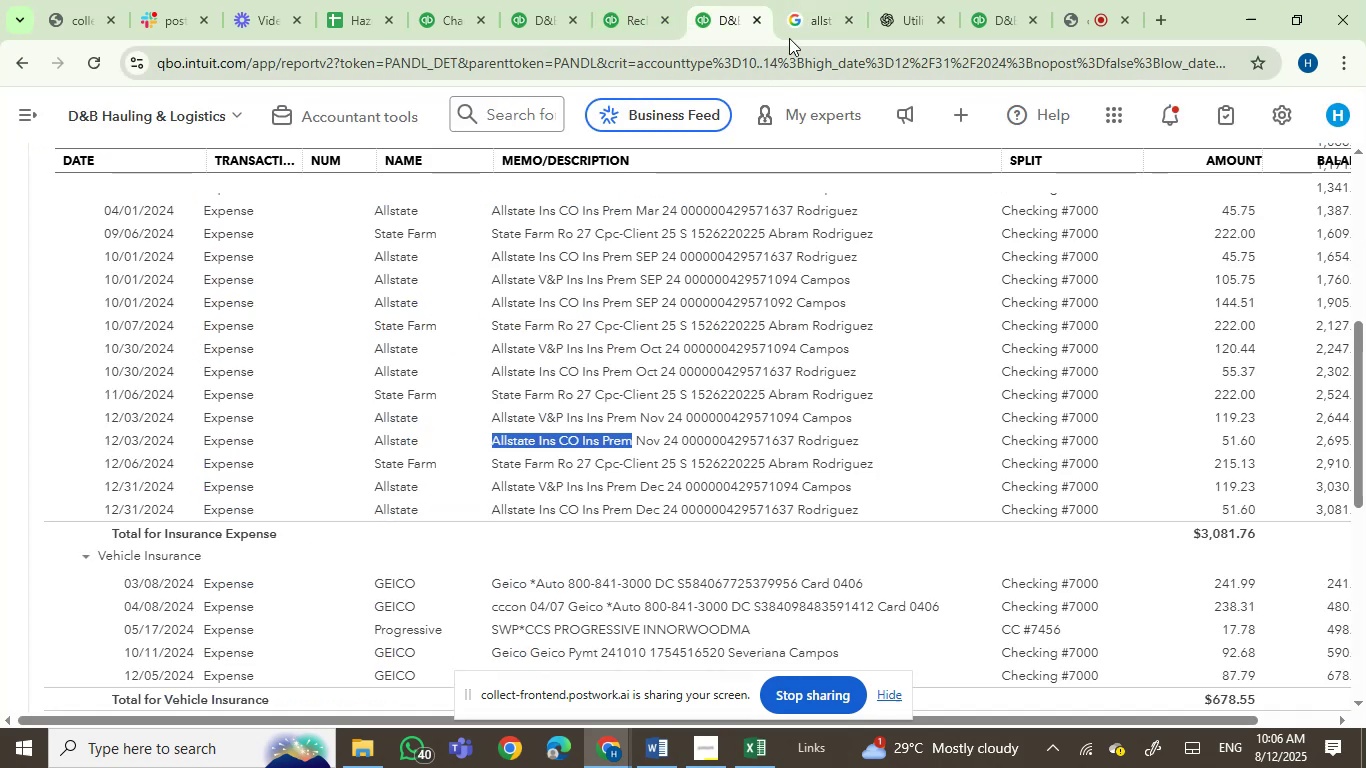 
left_click([809, 19])
 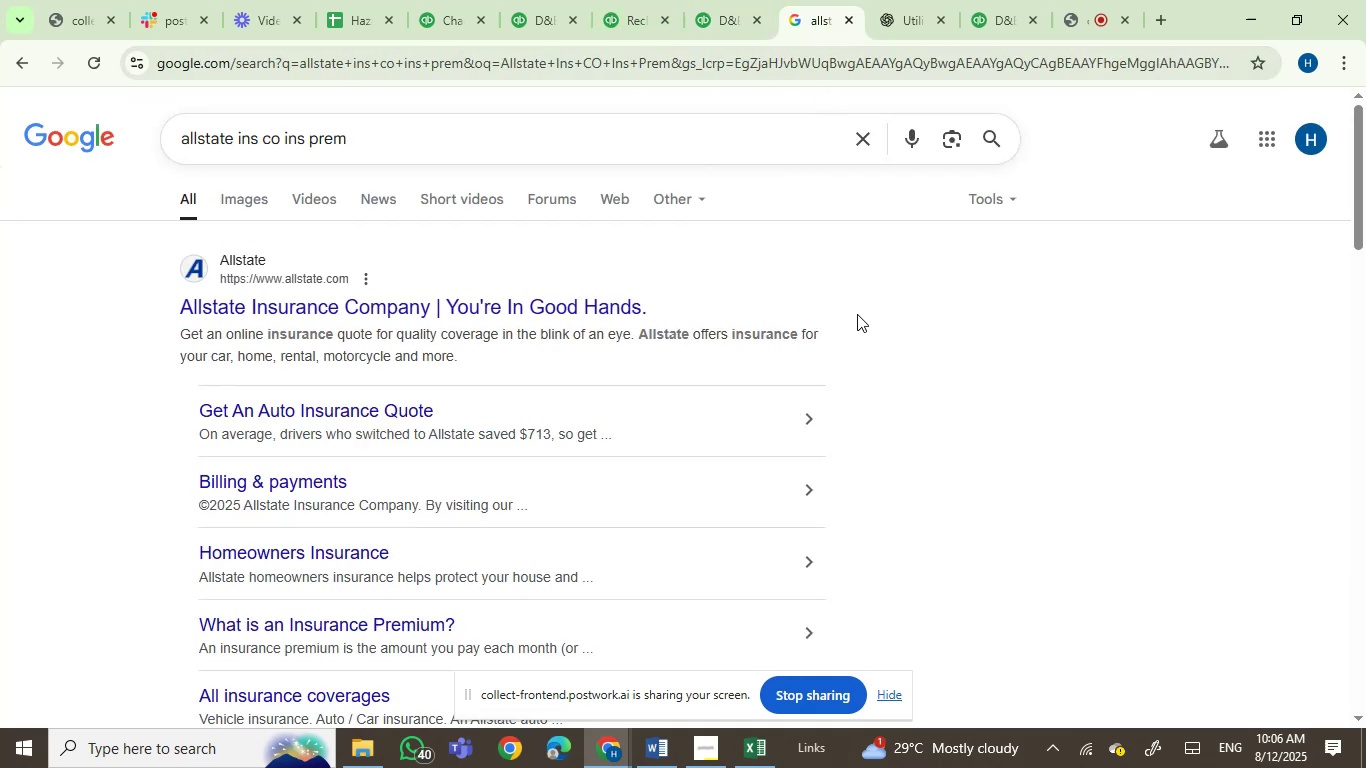 
wait(9.62)
 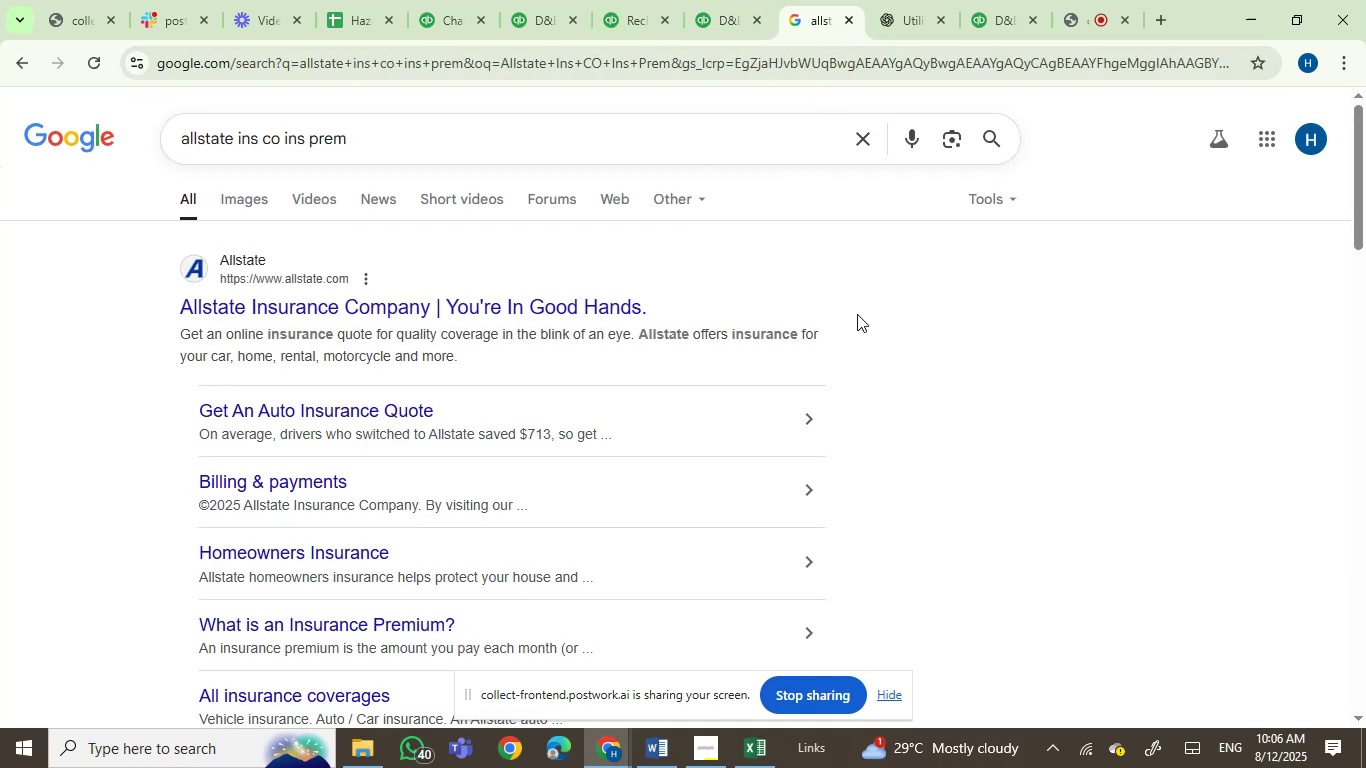 
left_click([708, 0])
 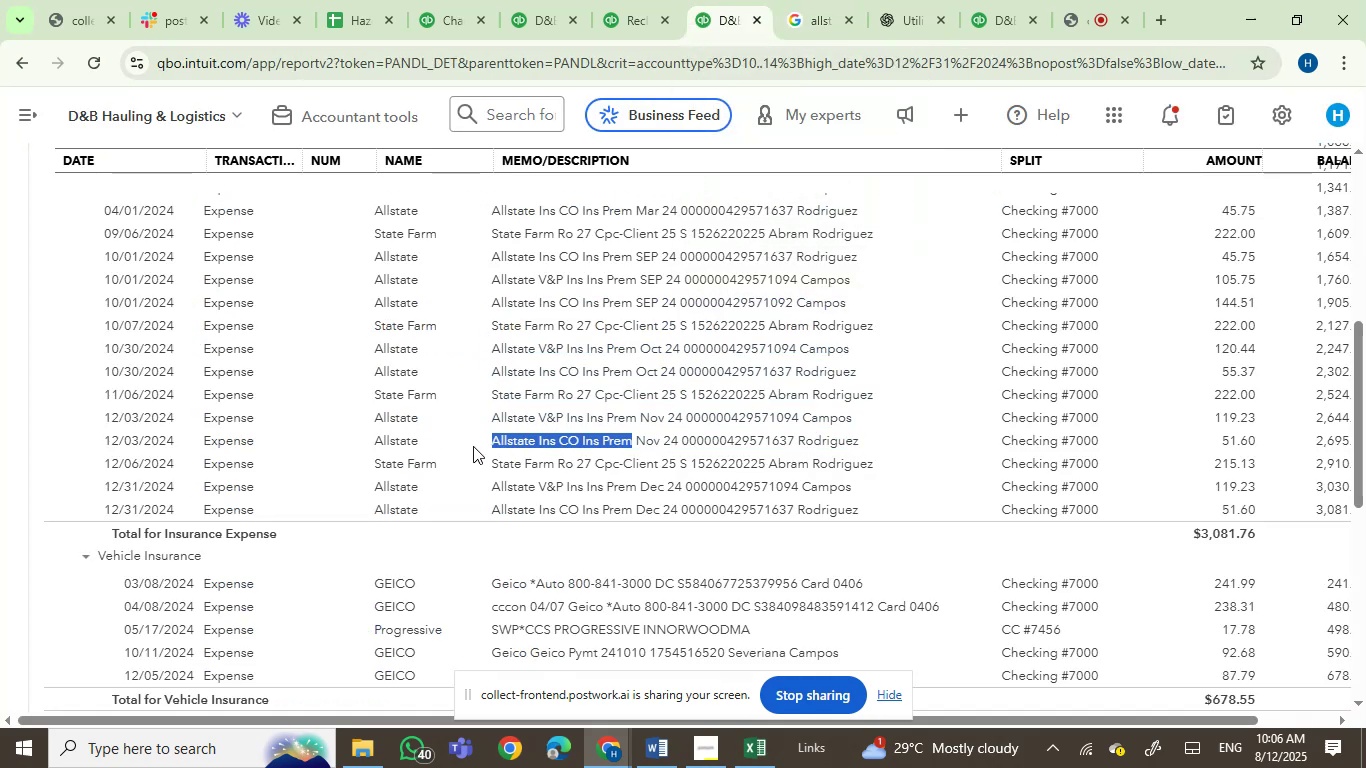 
wait(6.08)
 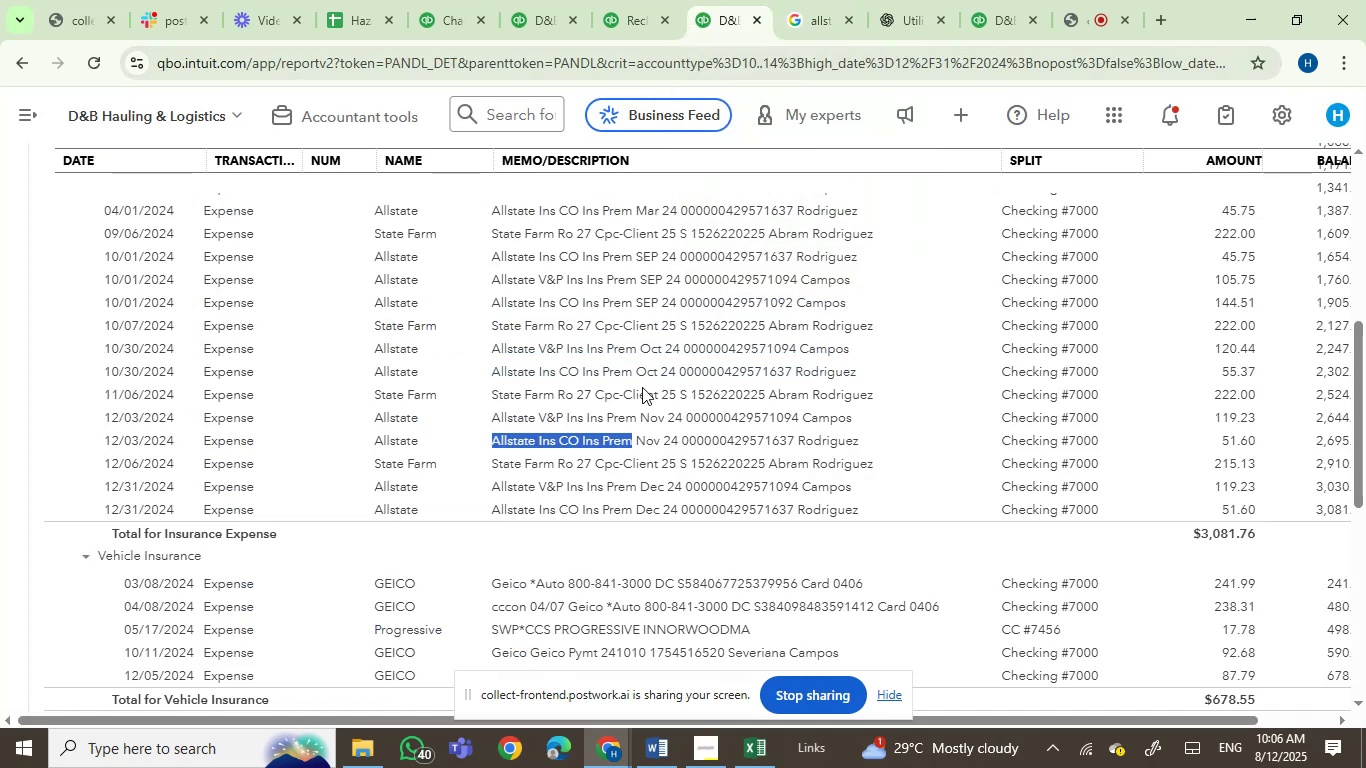 
left_click_drag(start_coordinate=[482, 397], to_coordinate=[570, 401])
 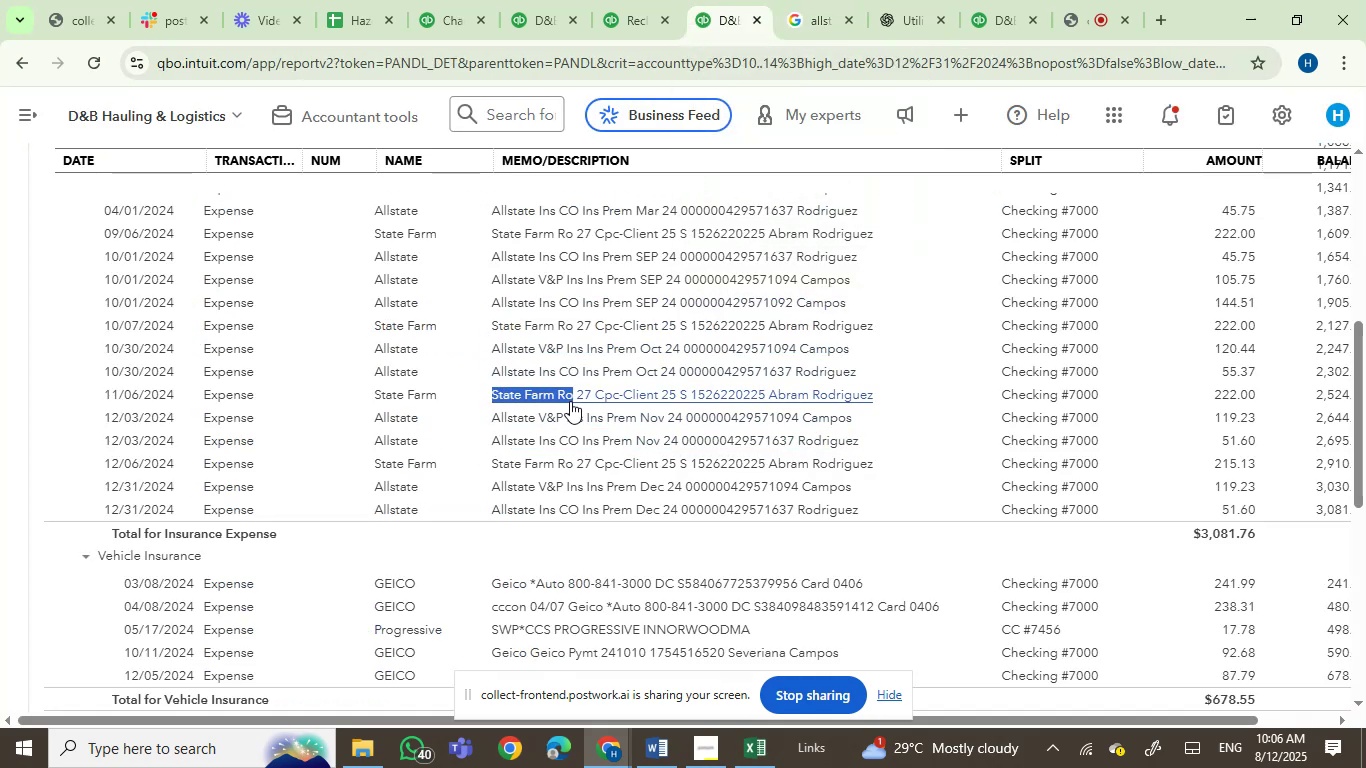 
key(Control+C)
 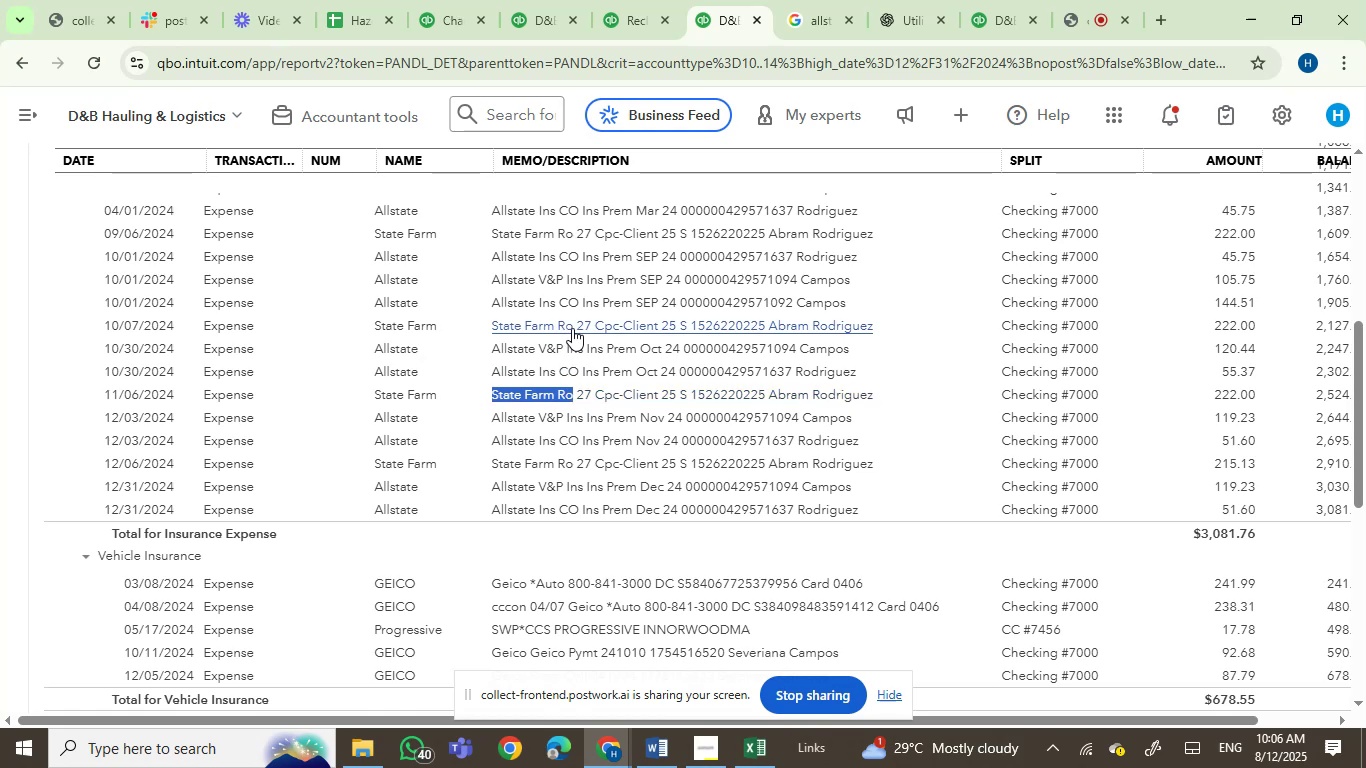 
left_click_drag(start_coordinate=[480, 329], to_coordinate=[677, 327])
 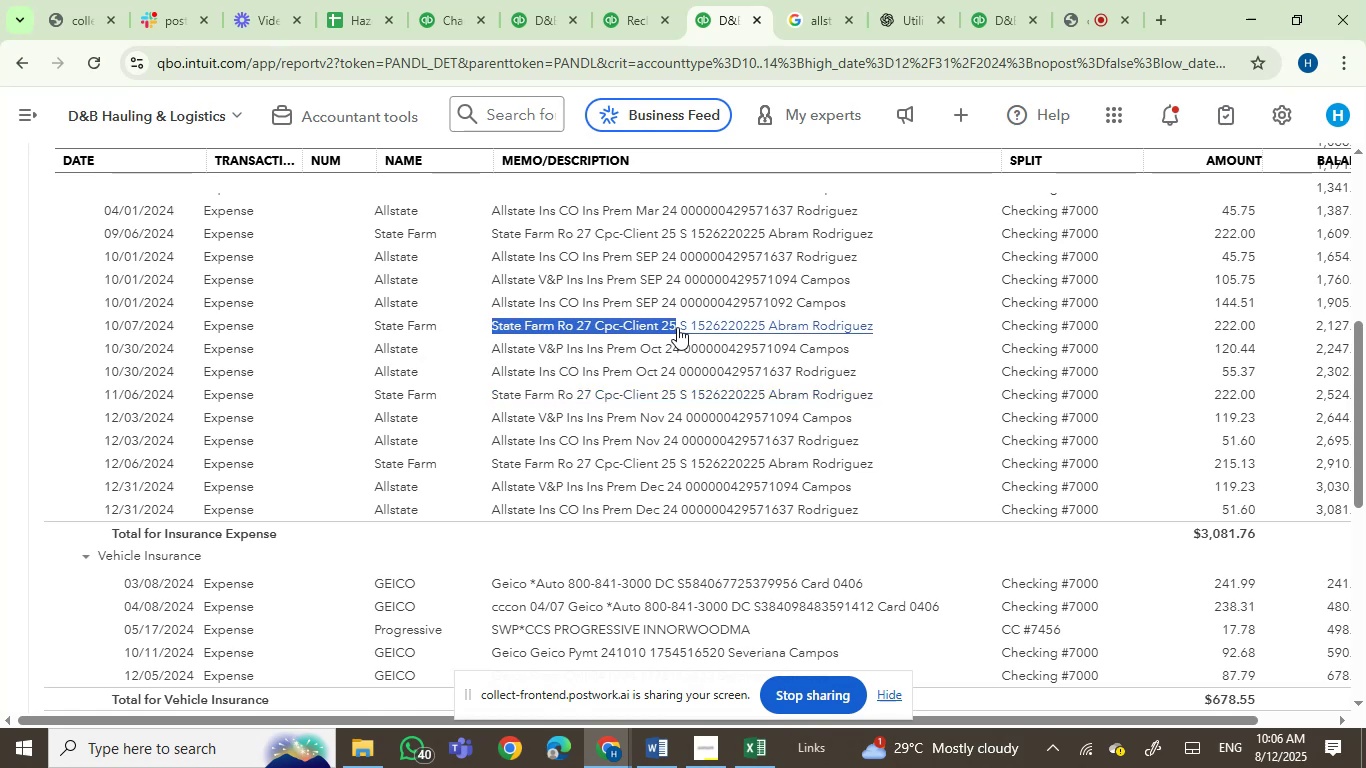 
key(Control+C)
 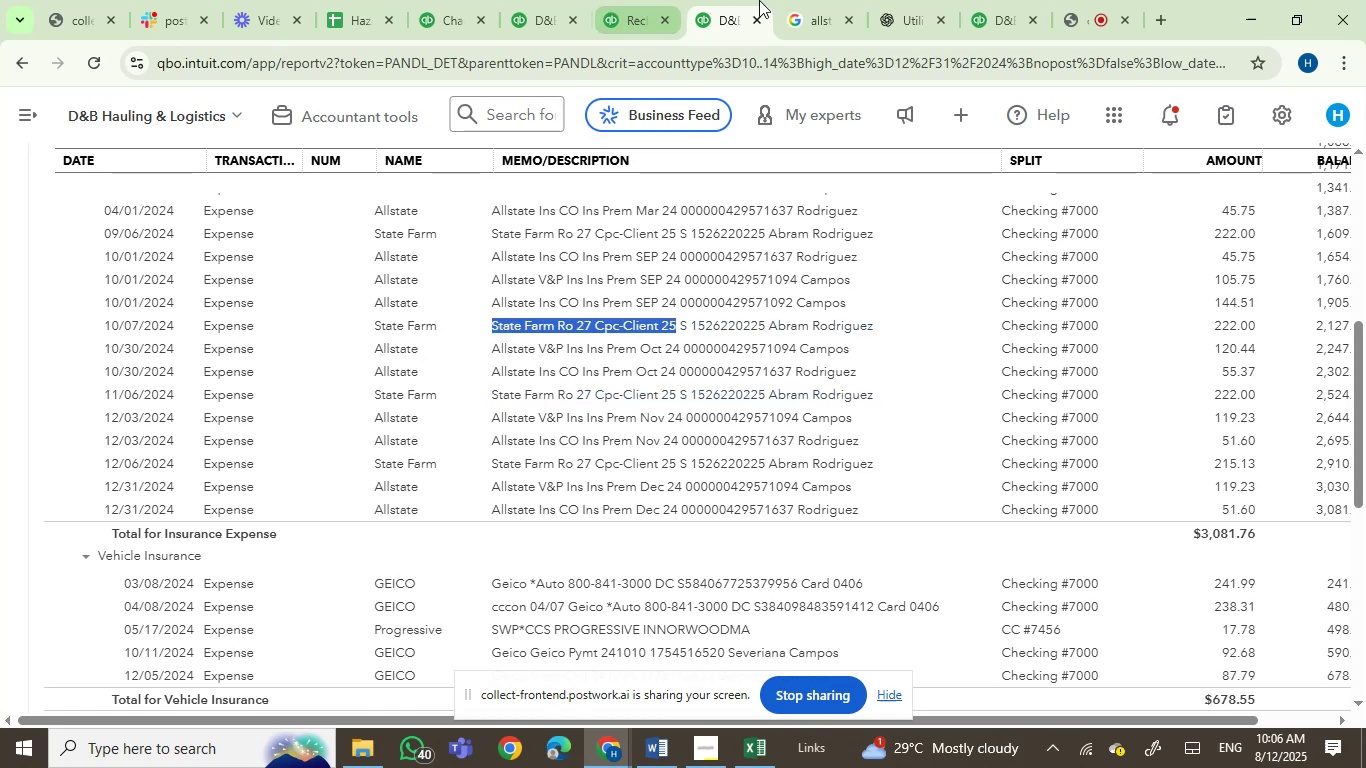 
left_click([819, 4])
 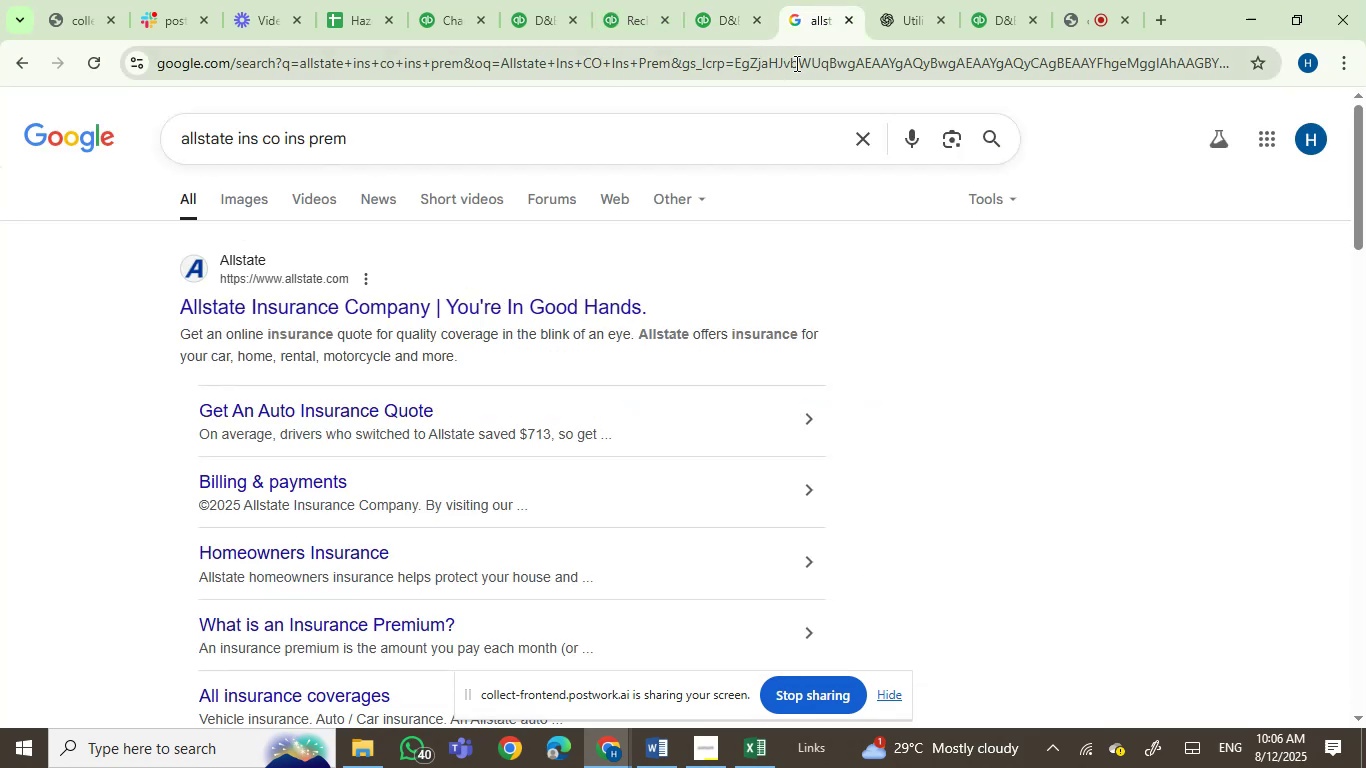 
key(Control+ControlLeft)
 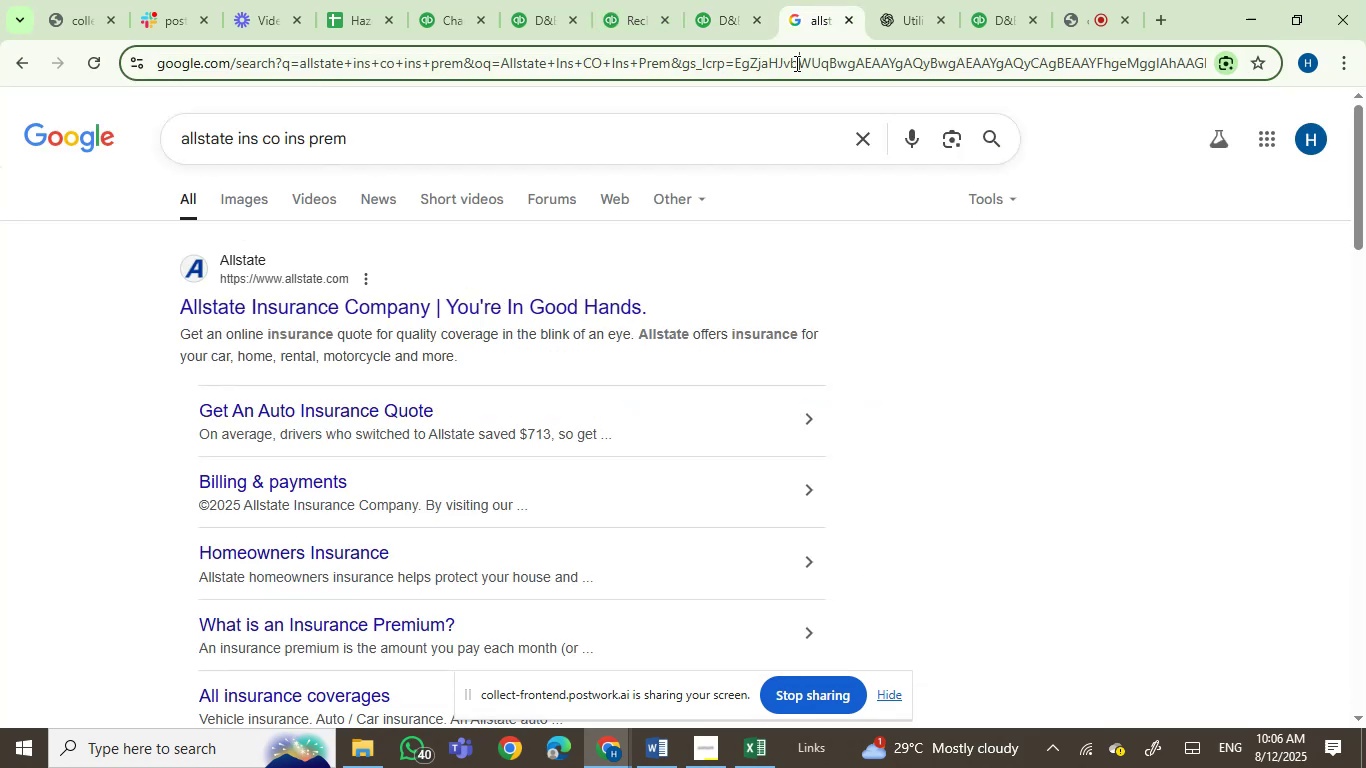 
double_click([795, 63])
 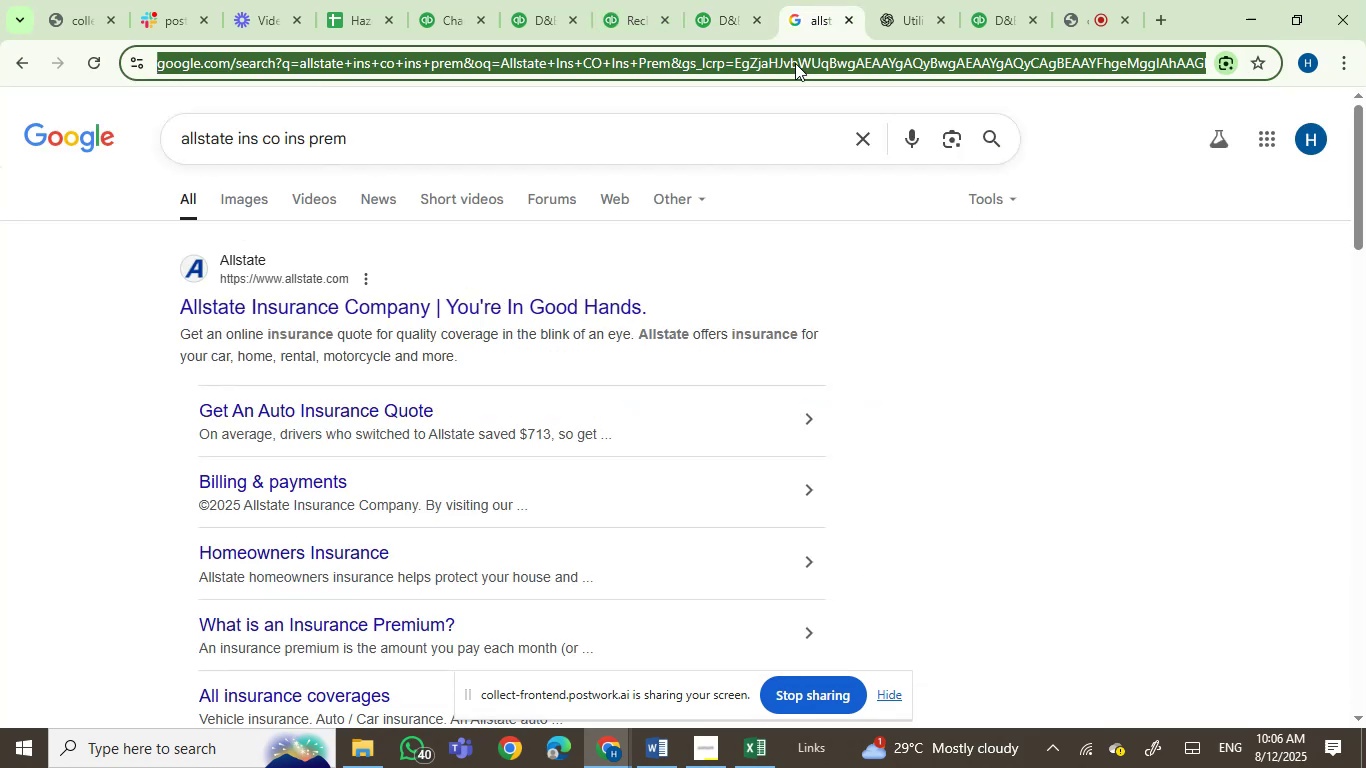 
key(Control+V)
 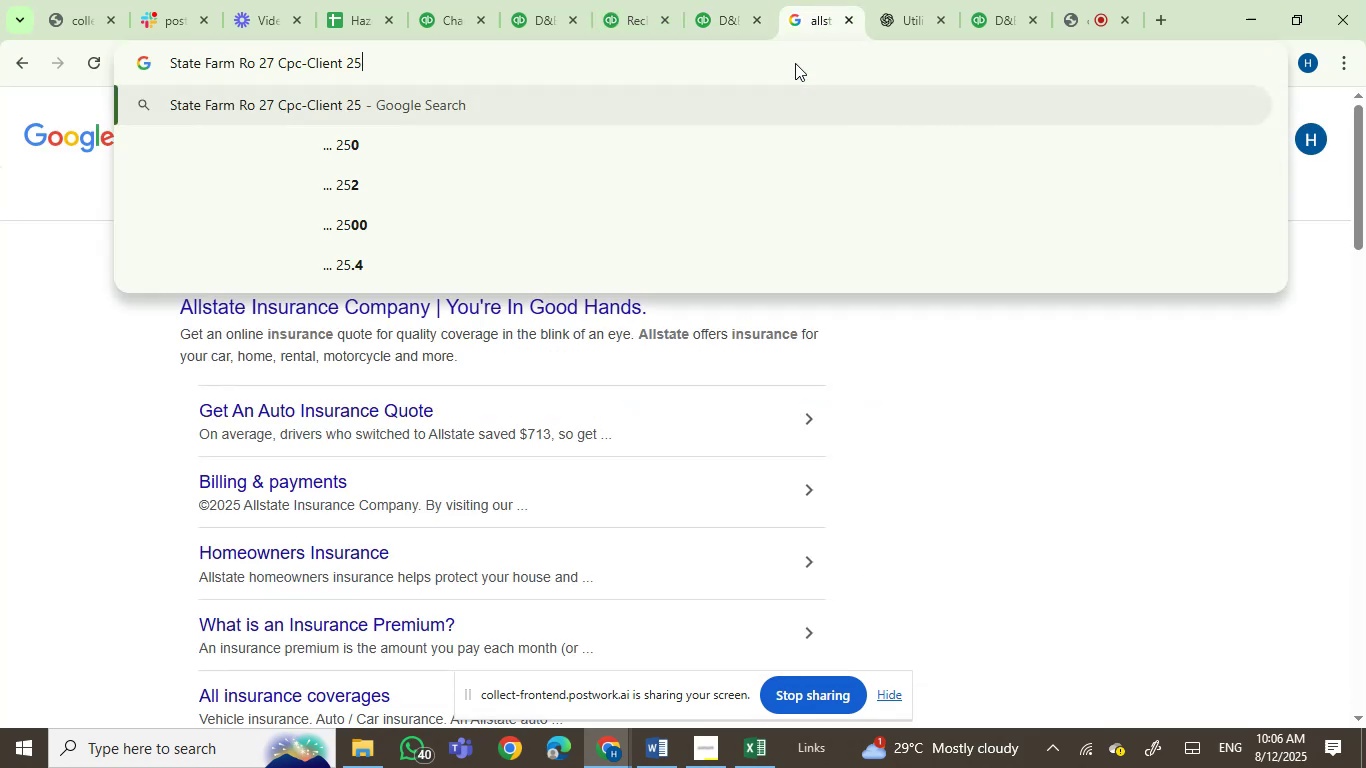 
key(Enter)
 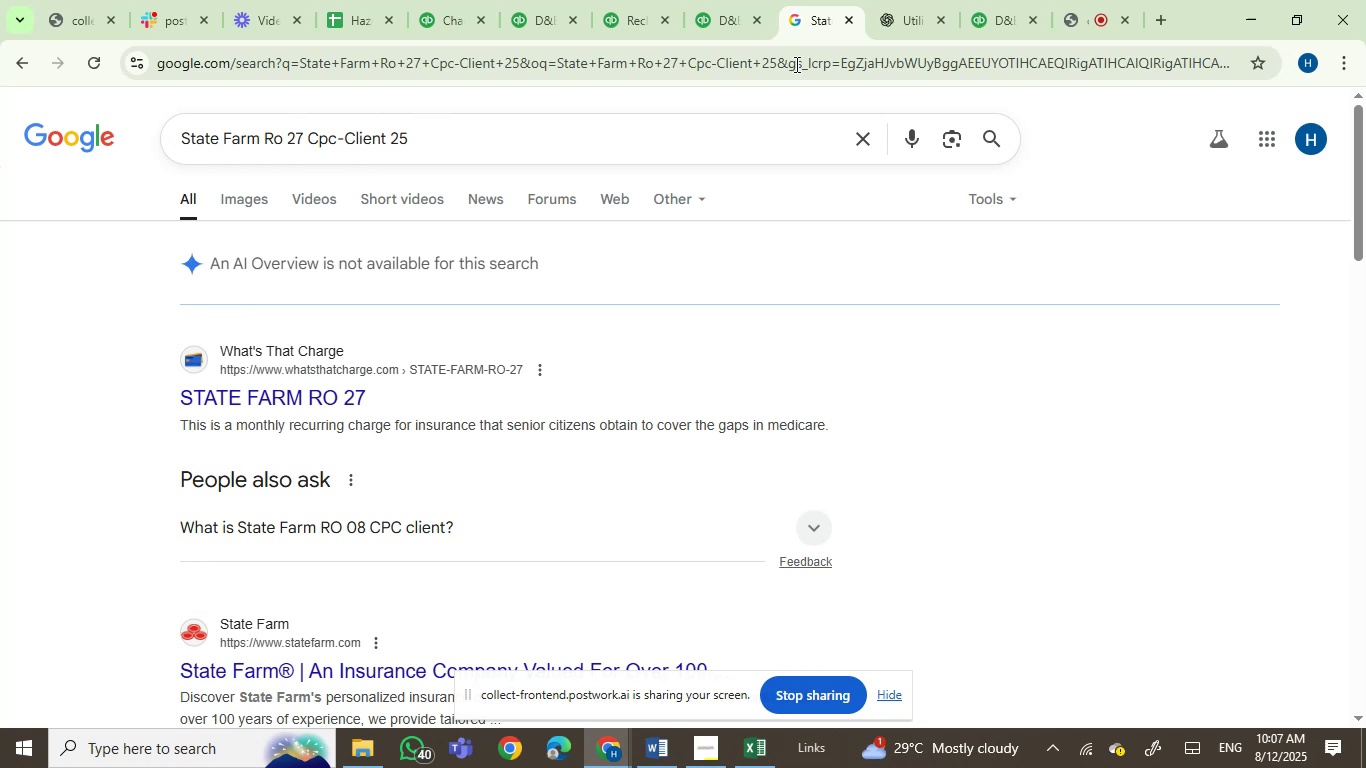 
wait(6.36)
 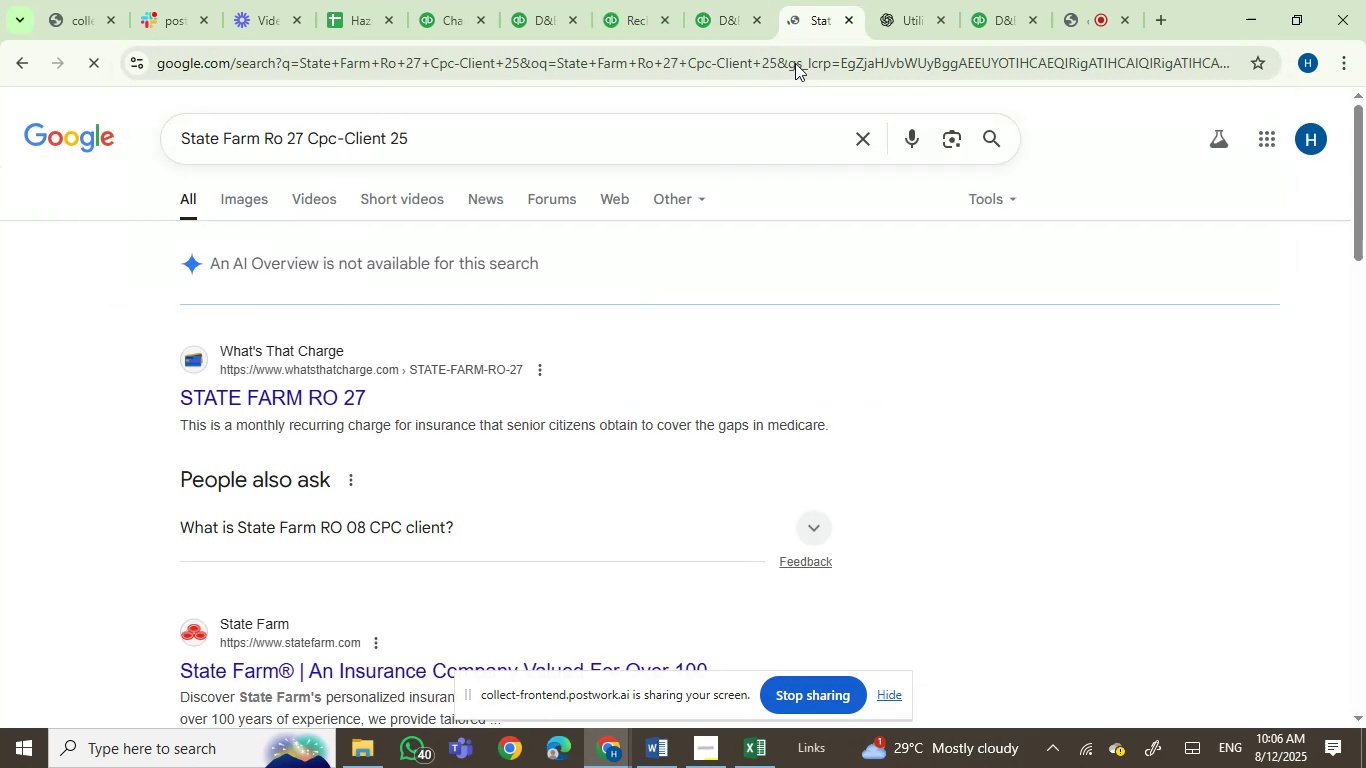 
scroll: coordinate [761, 343], scroll_direction: down, amount: 1.0
 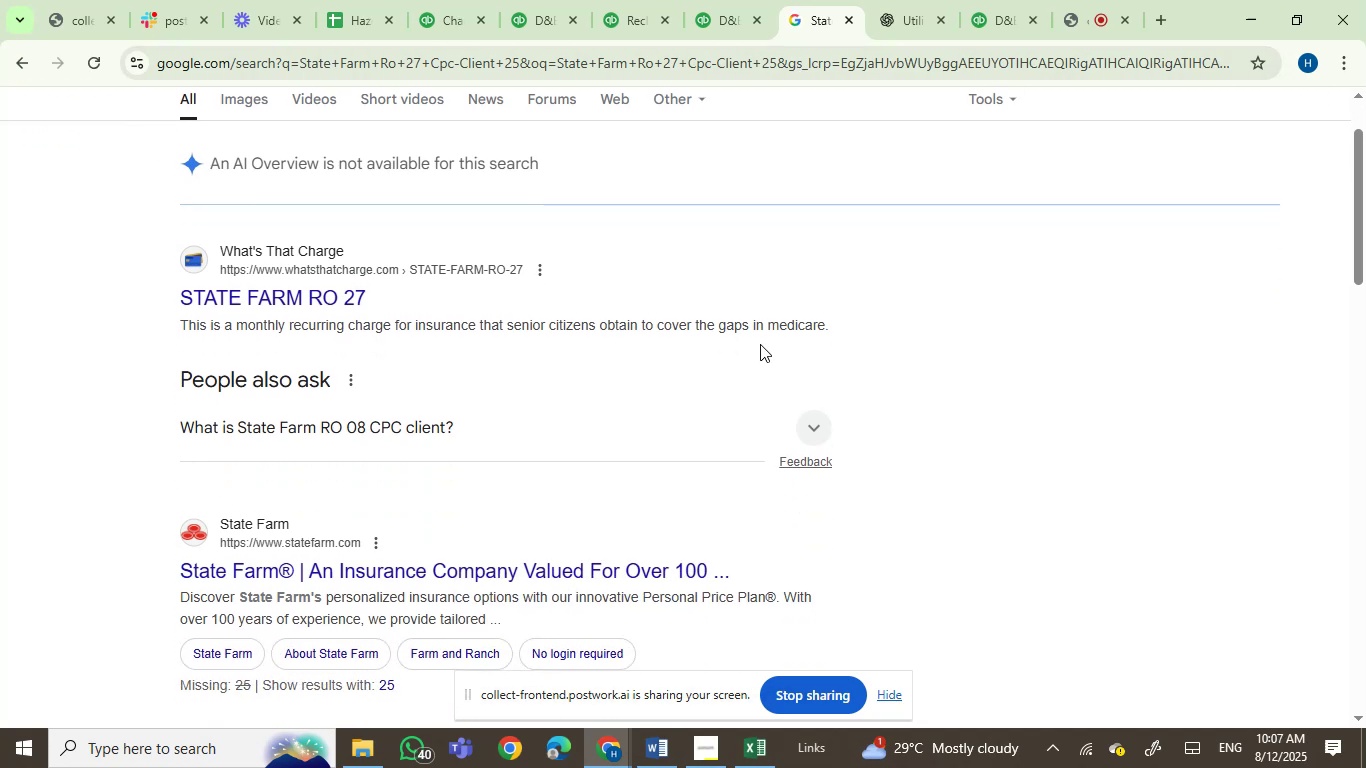 
wait(10.34)
 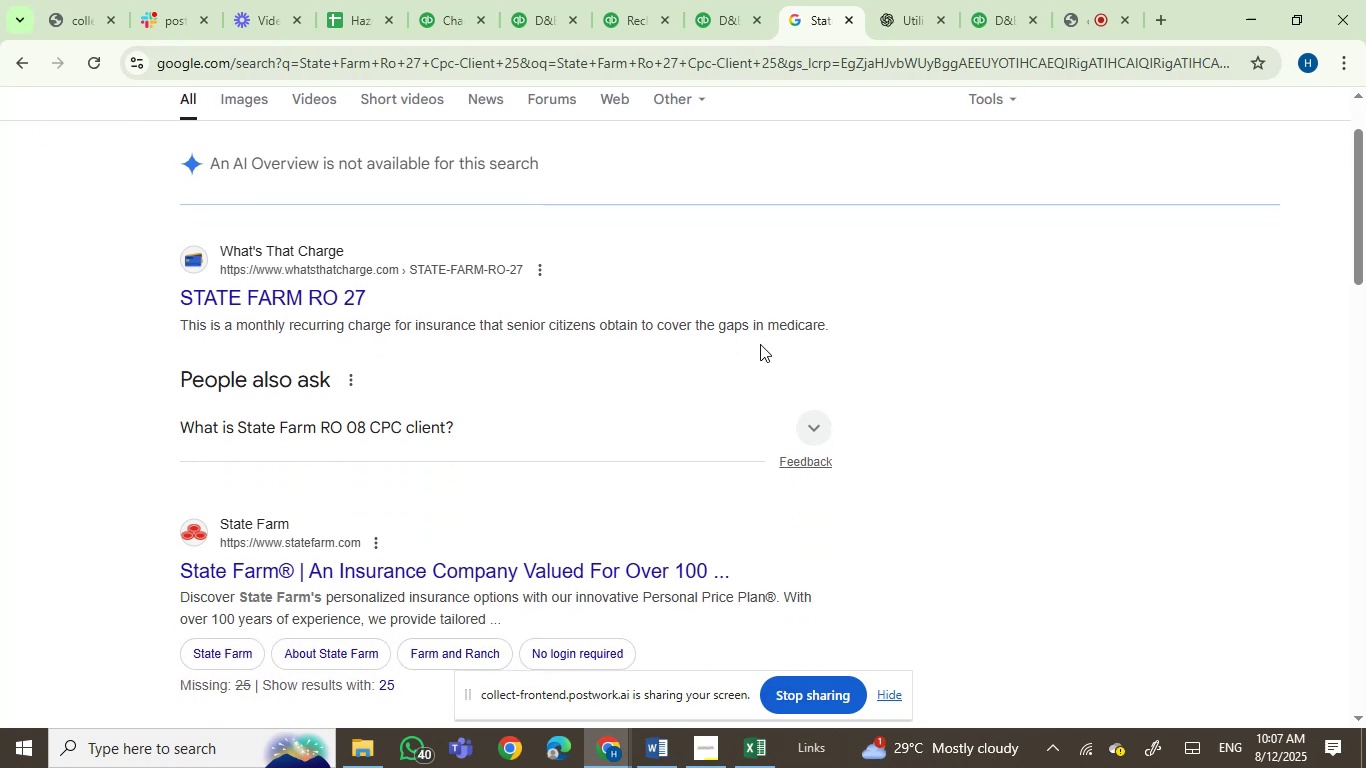 
scroll: coordinate [466, 416], scroll_direction: down, amount: 2.0
 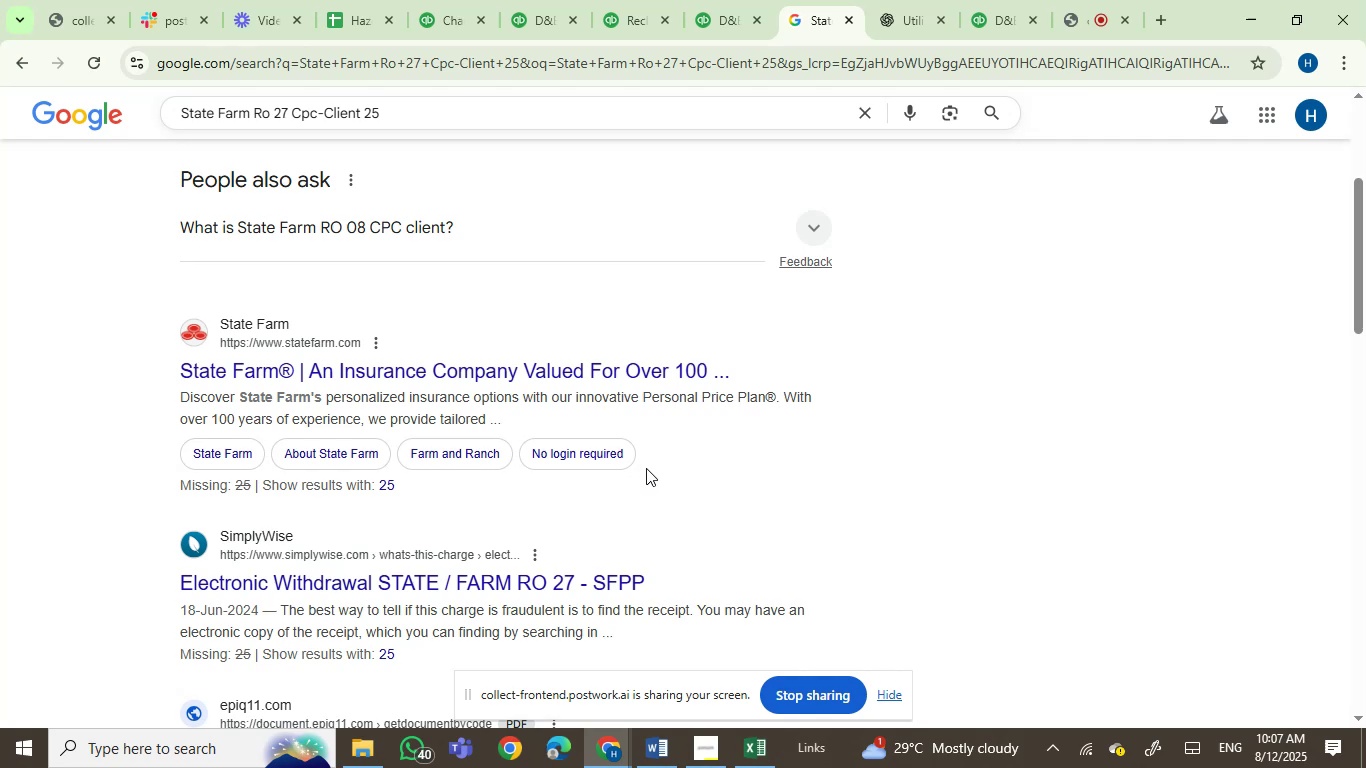 
wait(11.09)
 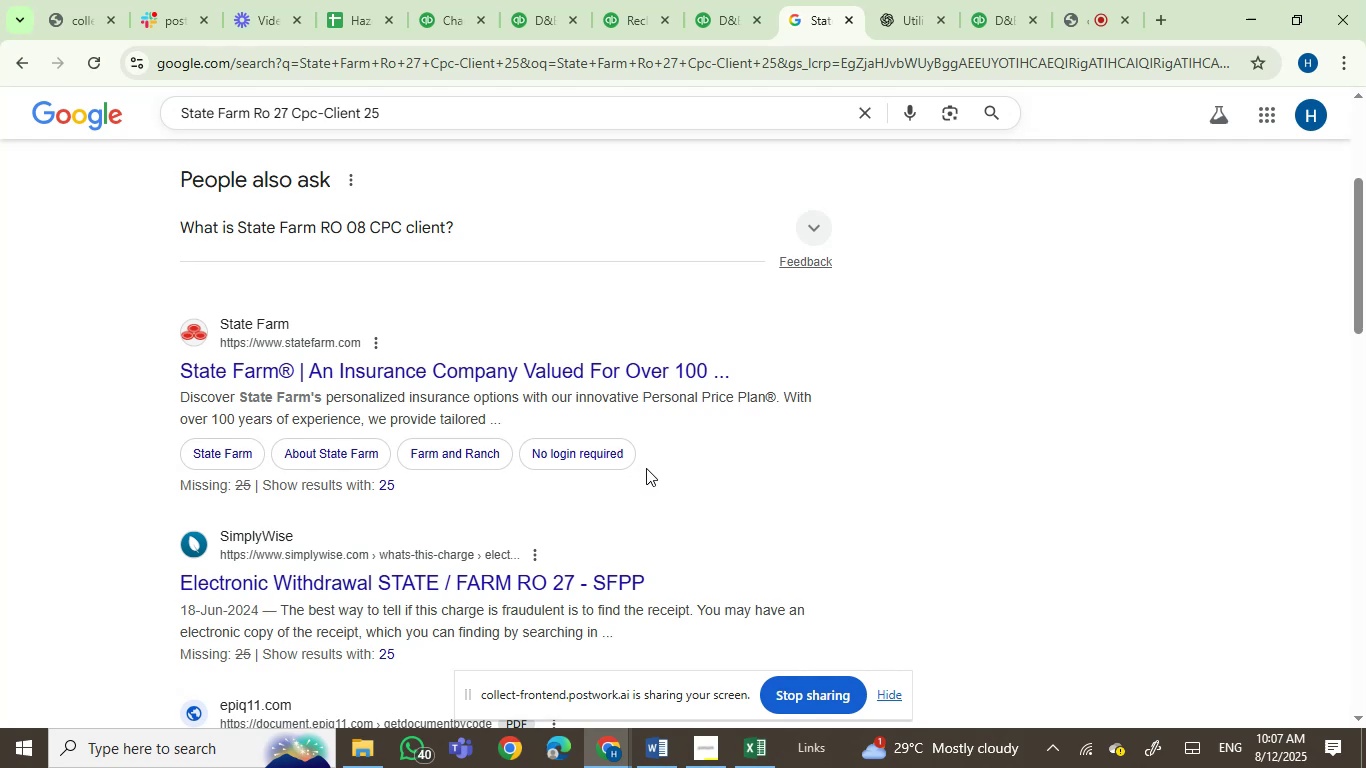 
left_click([729, 0])
 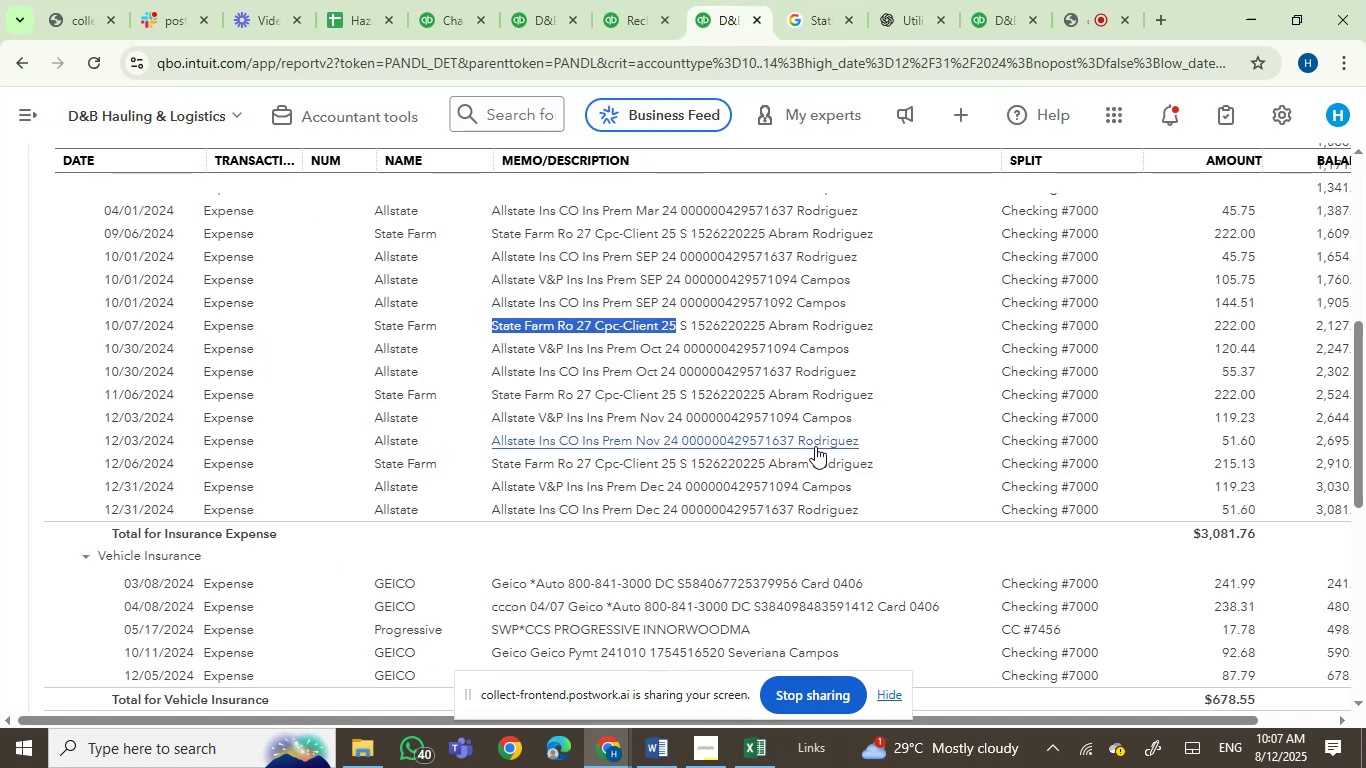 
scroll: coordinate [818, 495], scroll_direction: up, amount: 2.0
 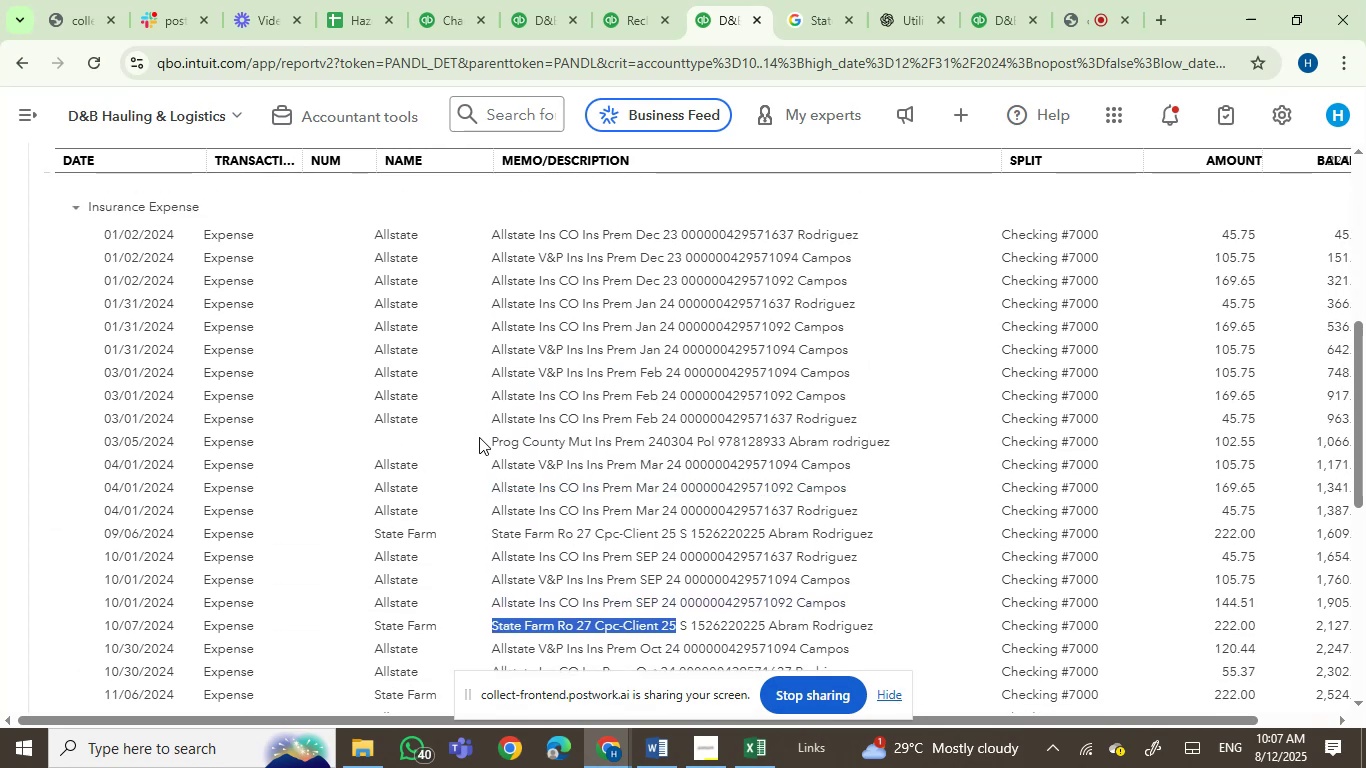 
left_click_drag(start_coordinate=[476, 443], to_coordinate=[643, 453])
 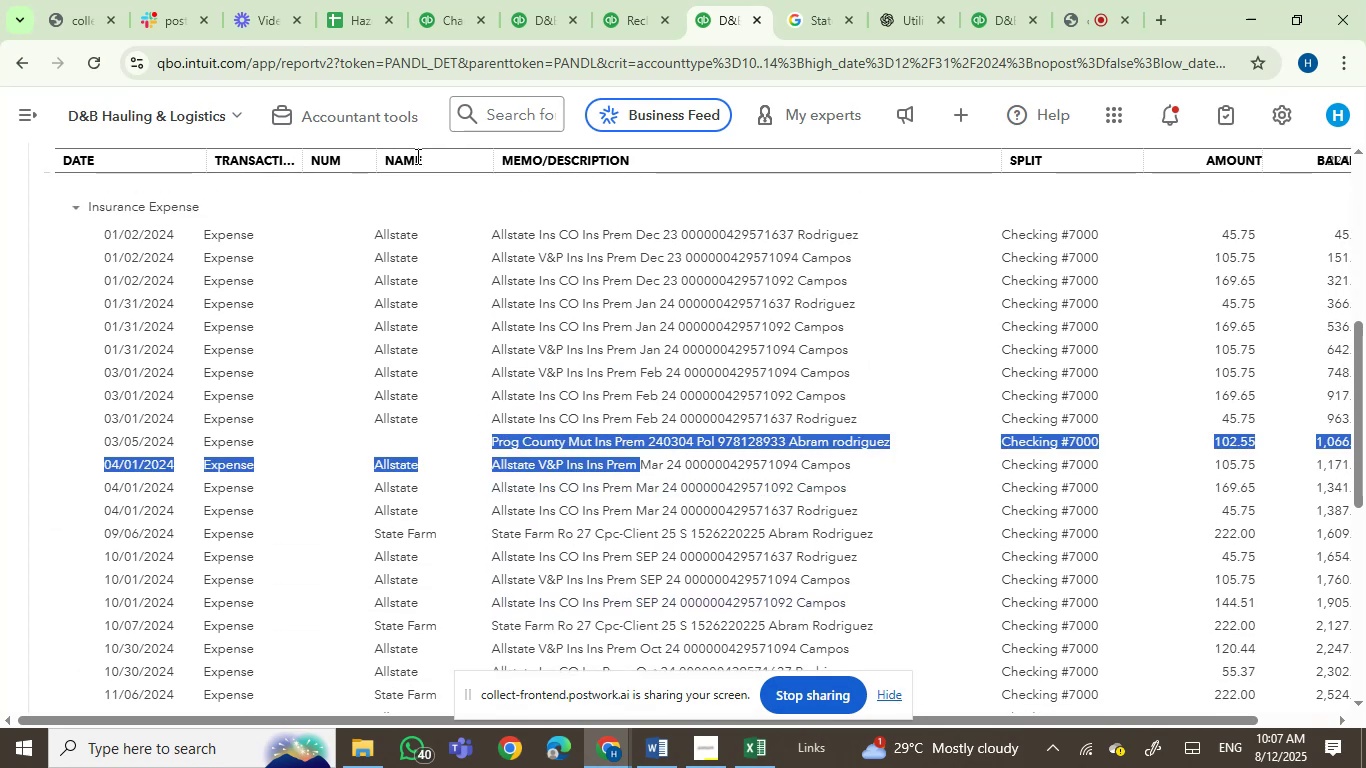 
left_click([450, 196])
 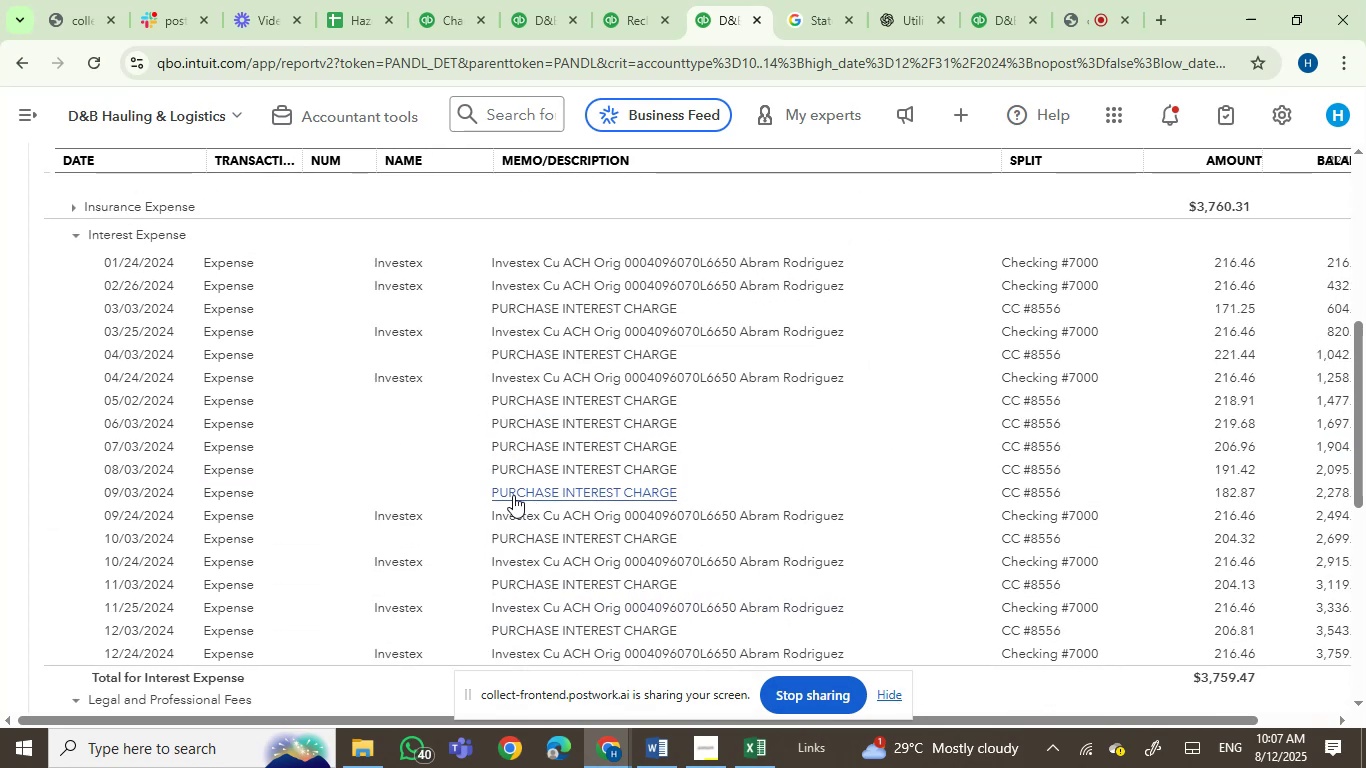 
scroll: coordinate [513, 495], scroll_direction: up, amount: 1.0
 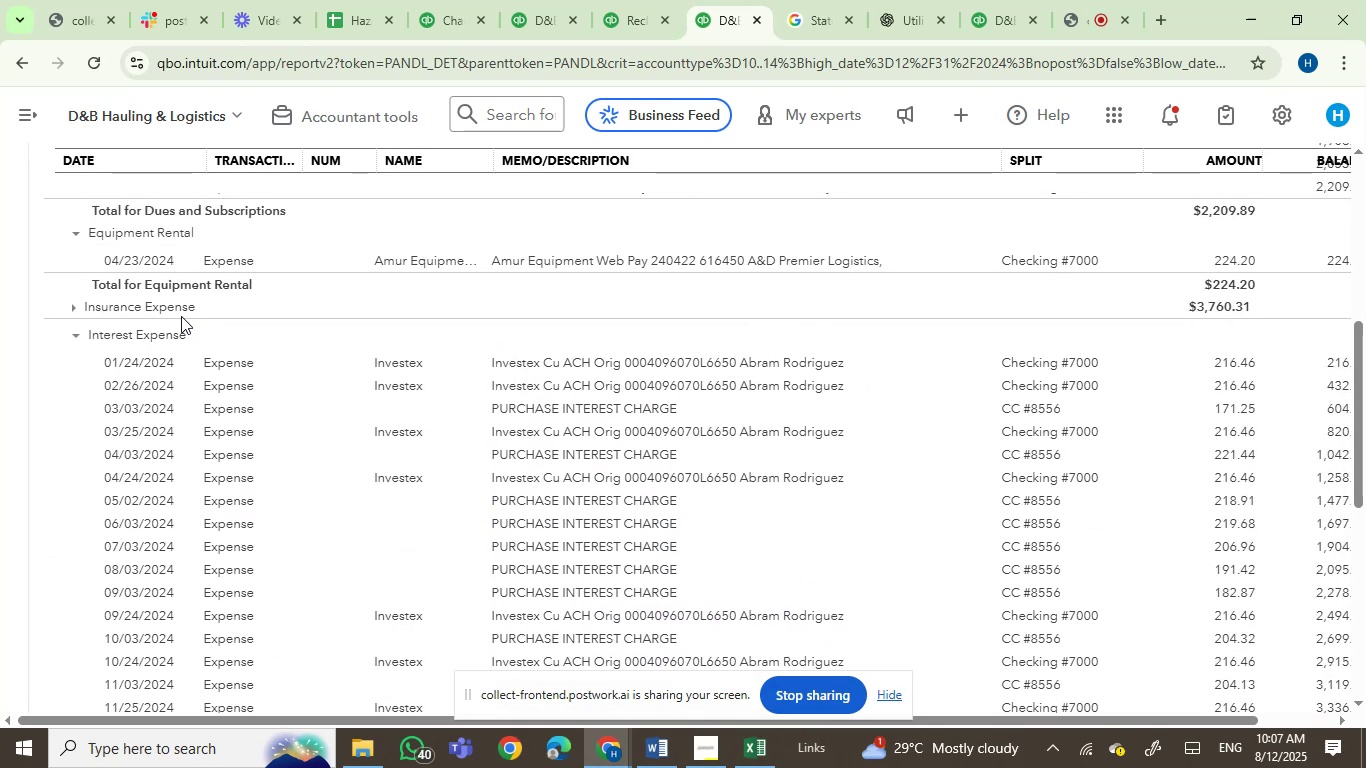 
left_click([180, 305])
 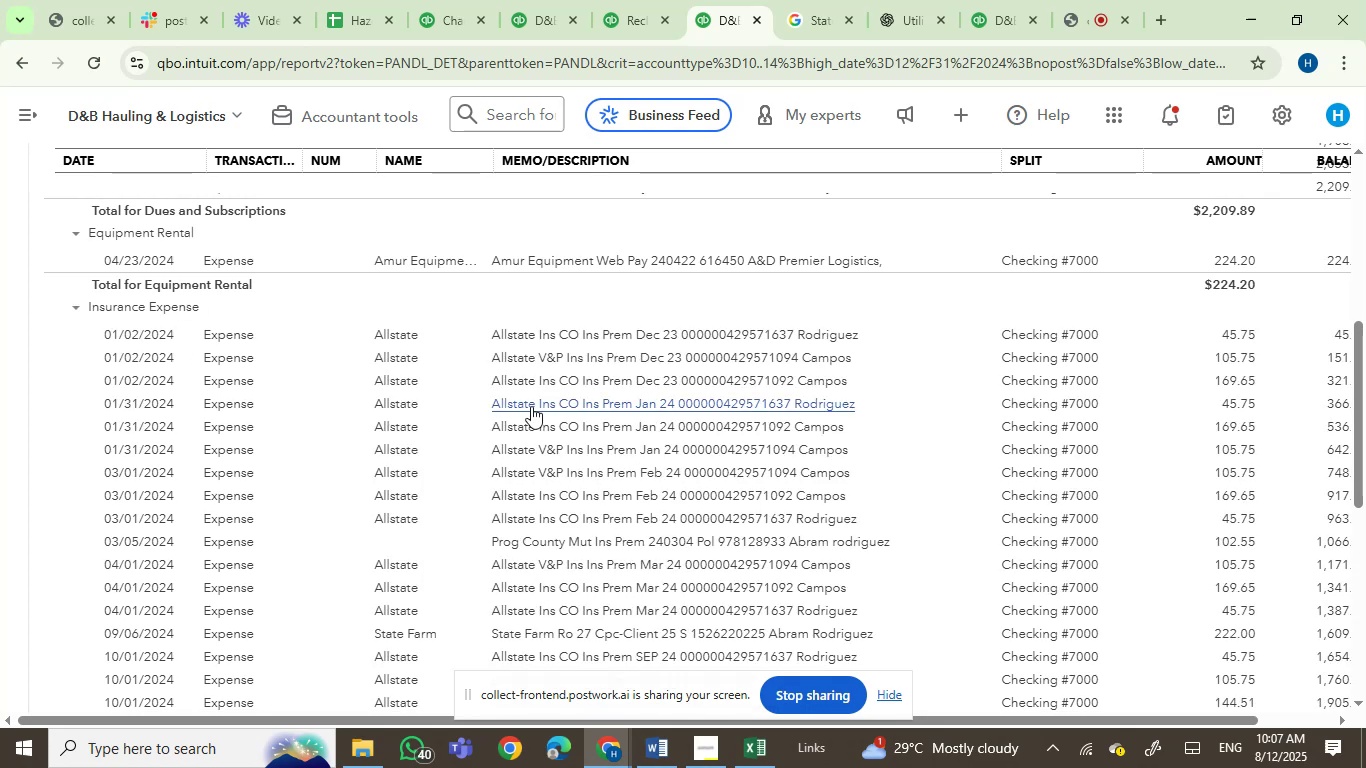 
scroll: coordinate [565, 456], scroll_direction: down, amount: 2.0
 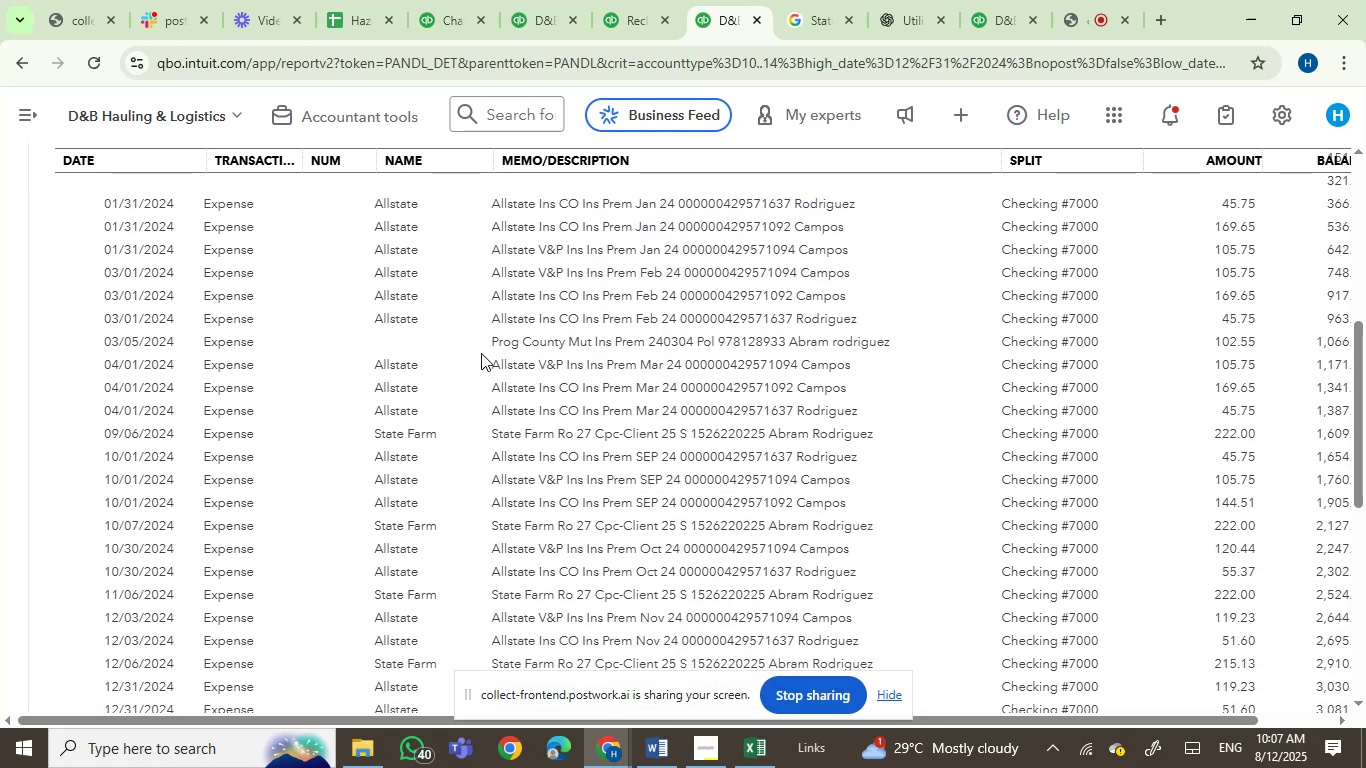 
left_click_drag(start_coordinate=[482, 344], to_coordinate=[644, 344])
 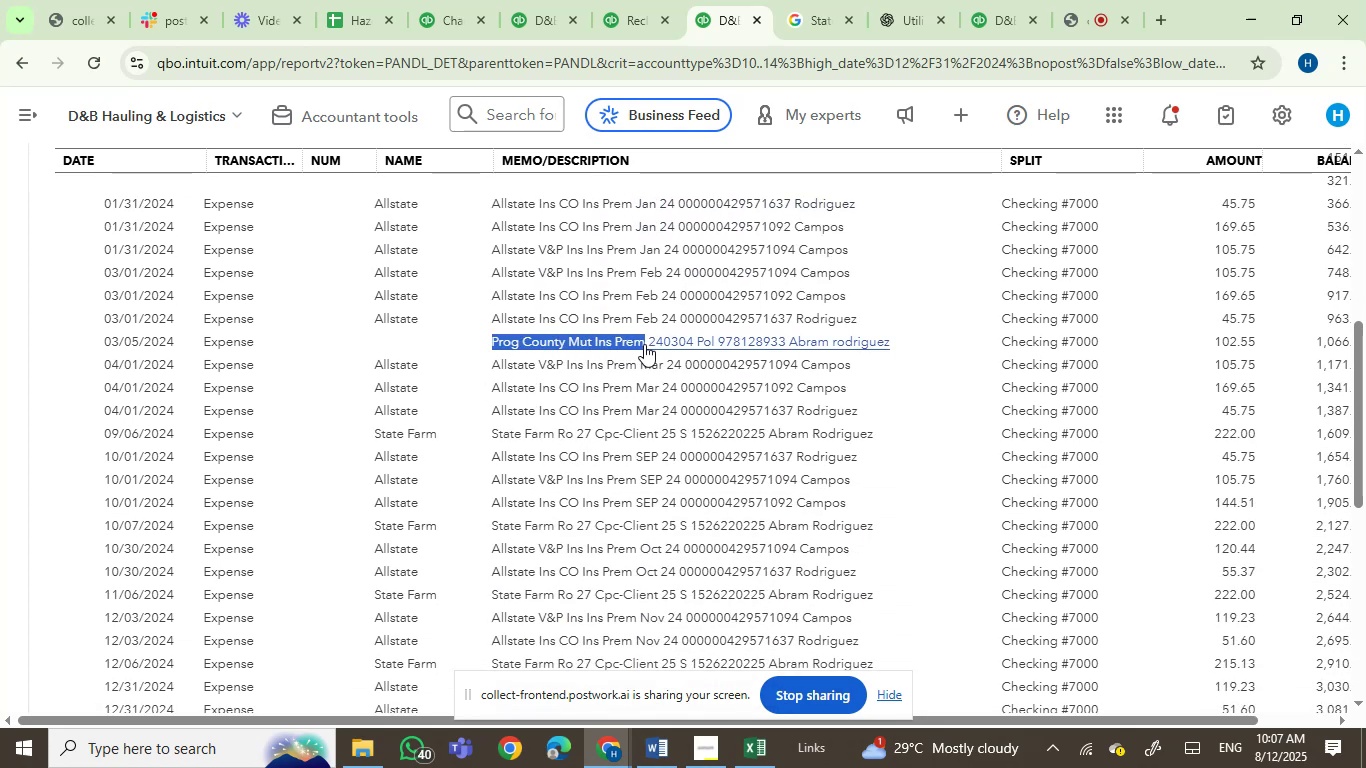 
key(Control+C)
 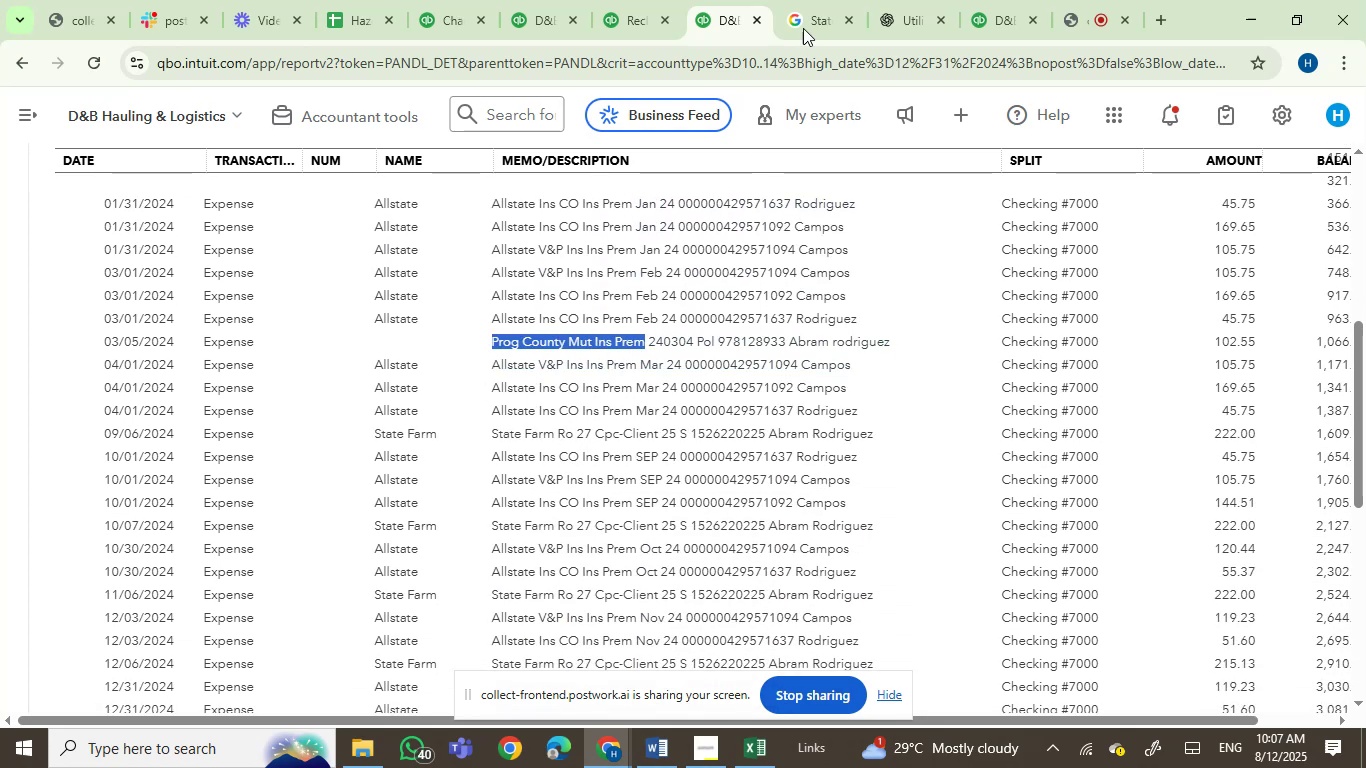 
left_click([803, 5])
 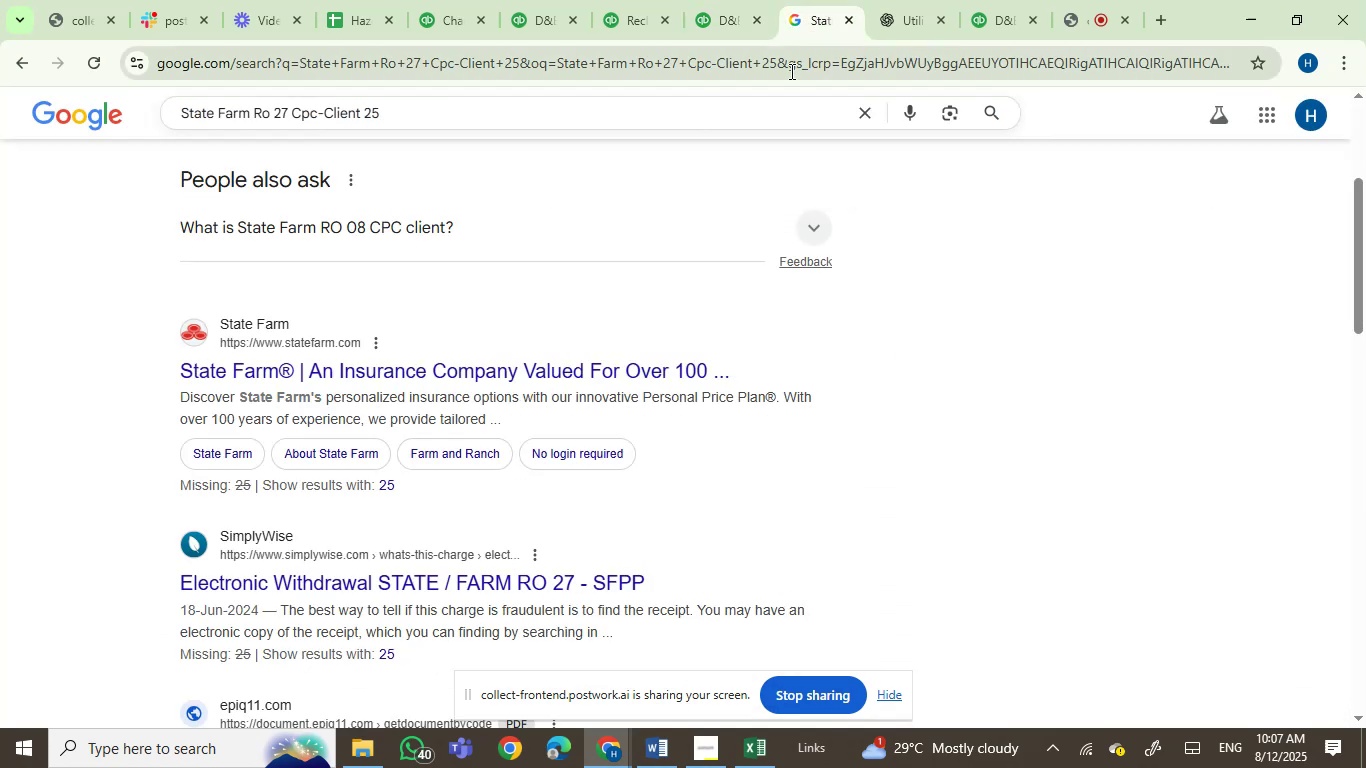 
key(Control+ControlLeft)
 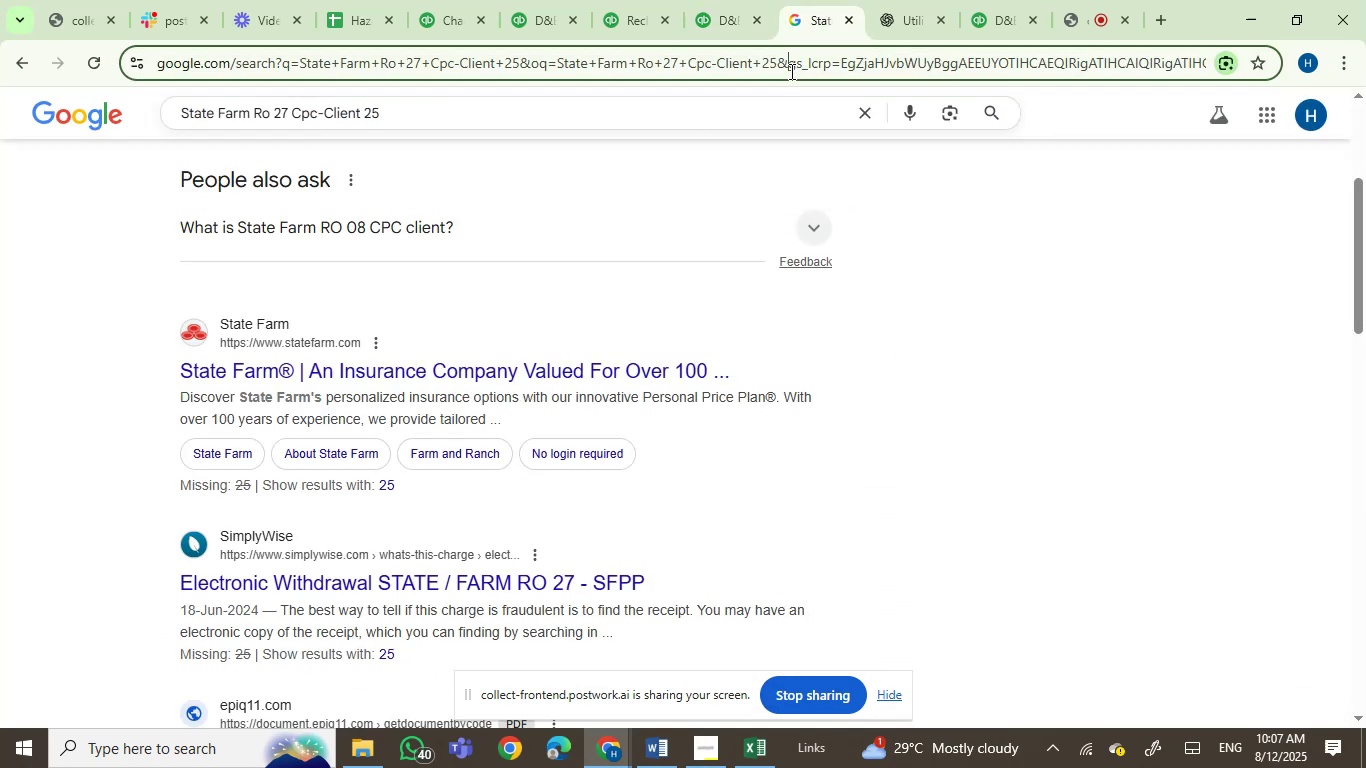 
double_click([790, 71])
 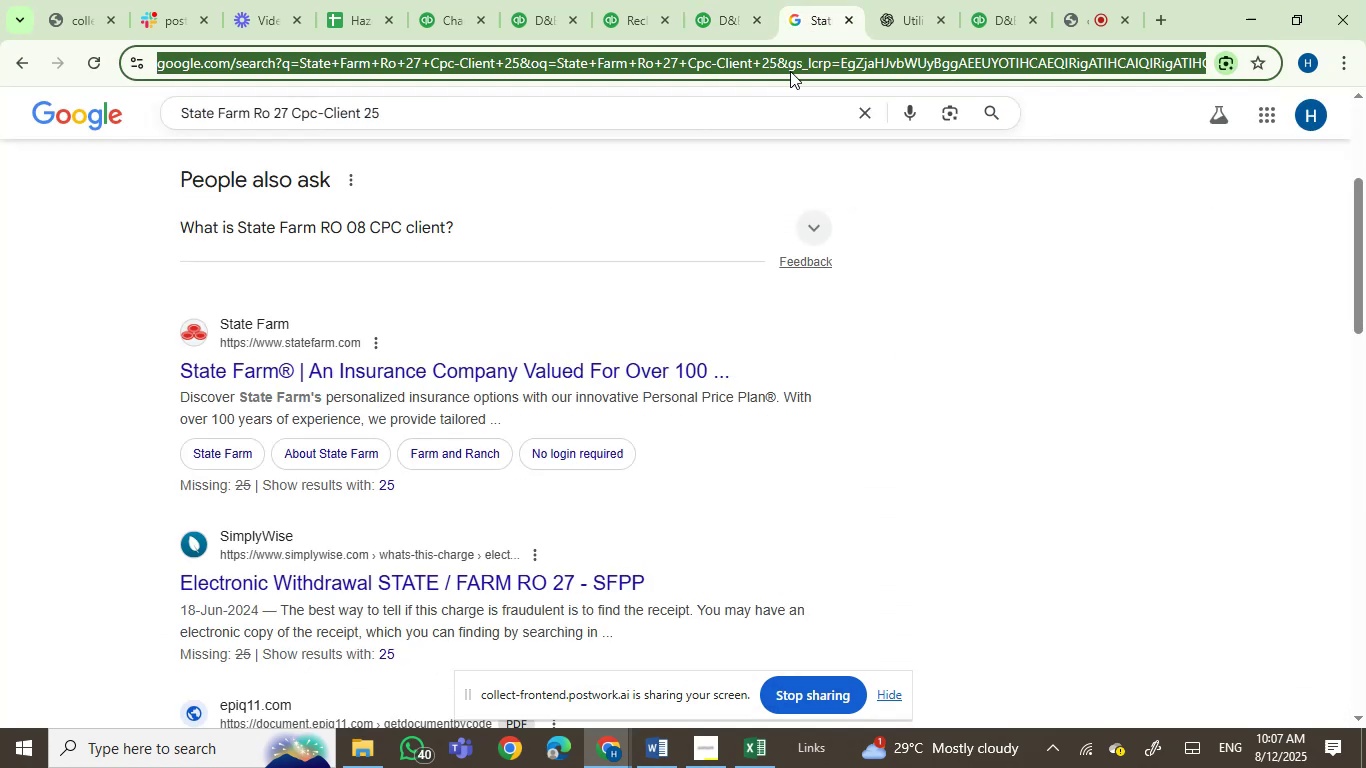 
key(Control+V)
 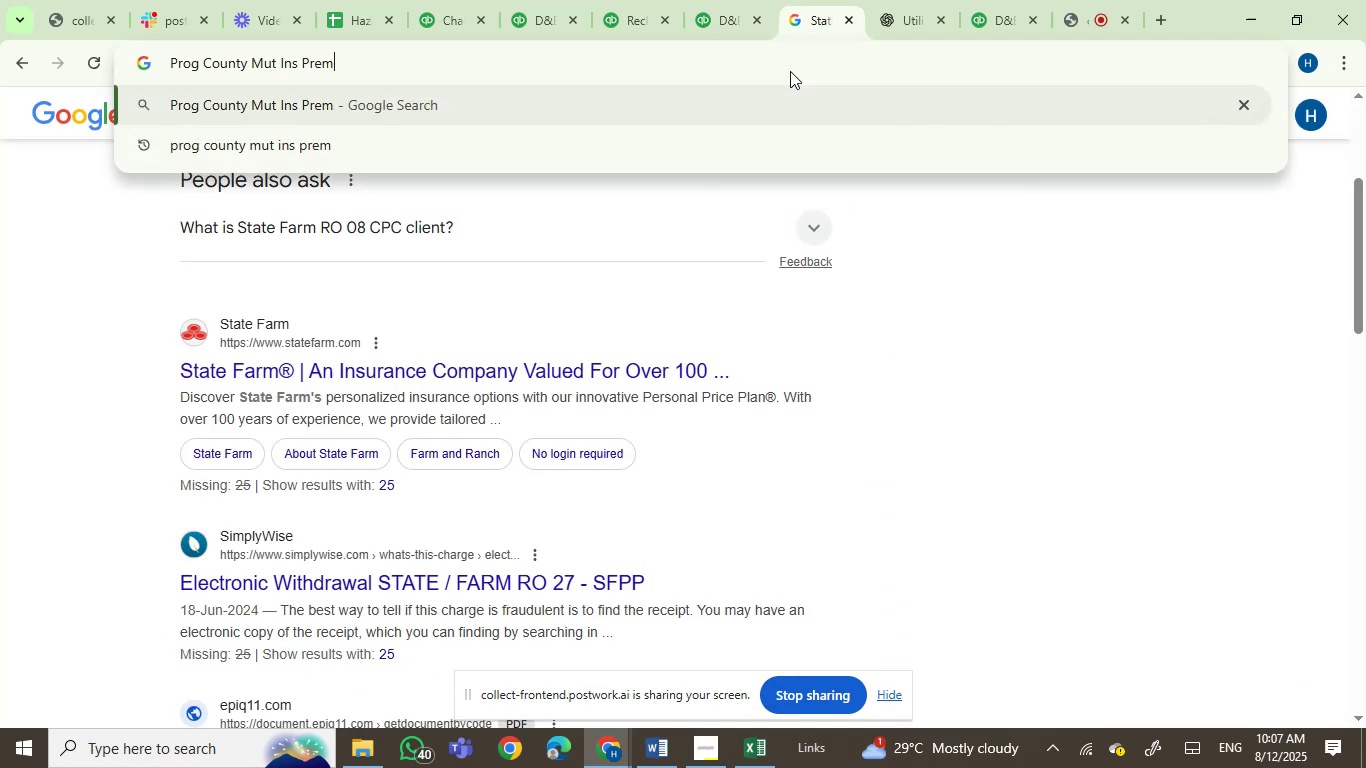 
key(Enter)
 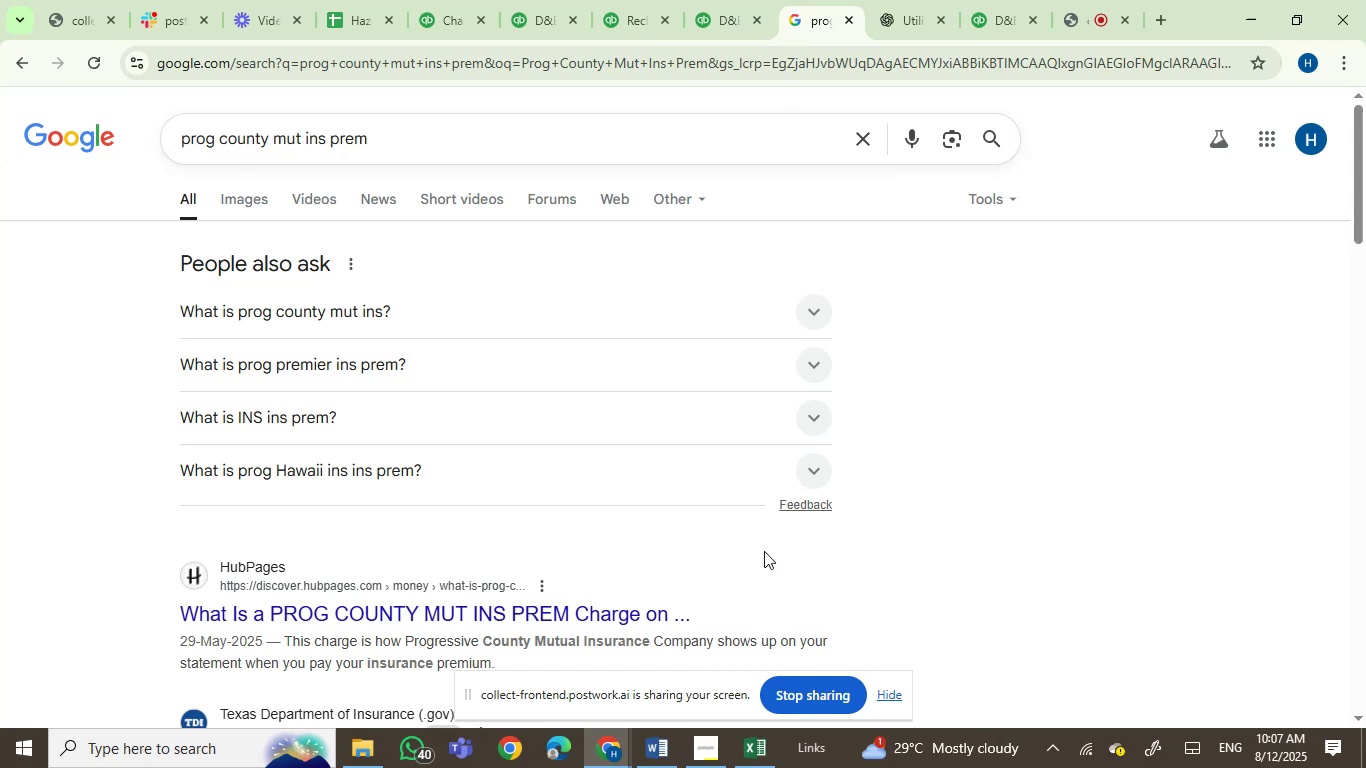 
wait(16.47)
 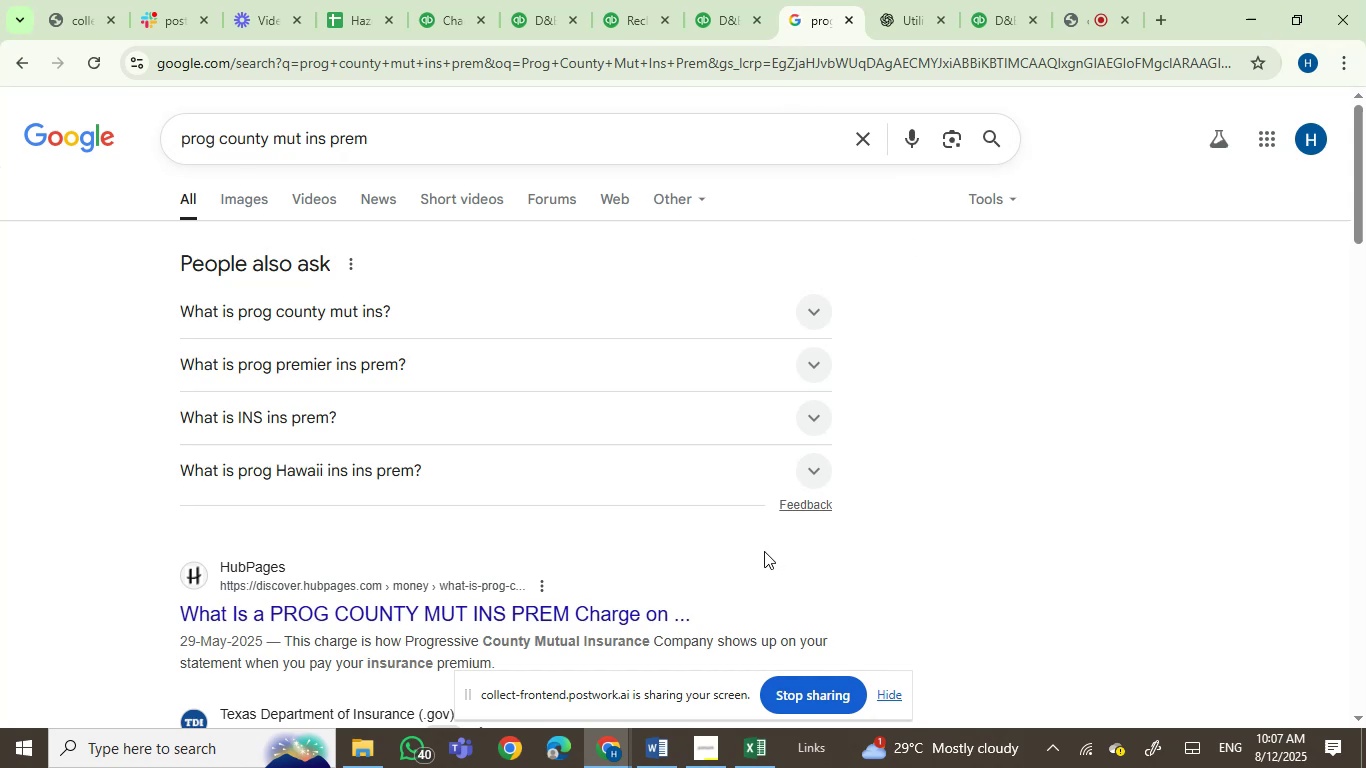 
scroll: coordinate [932, 620], scroll_direction: down, amount: 3.0
 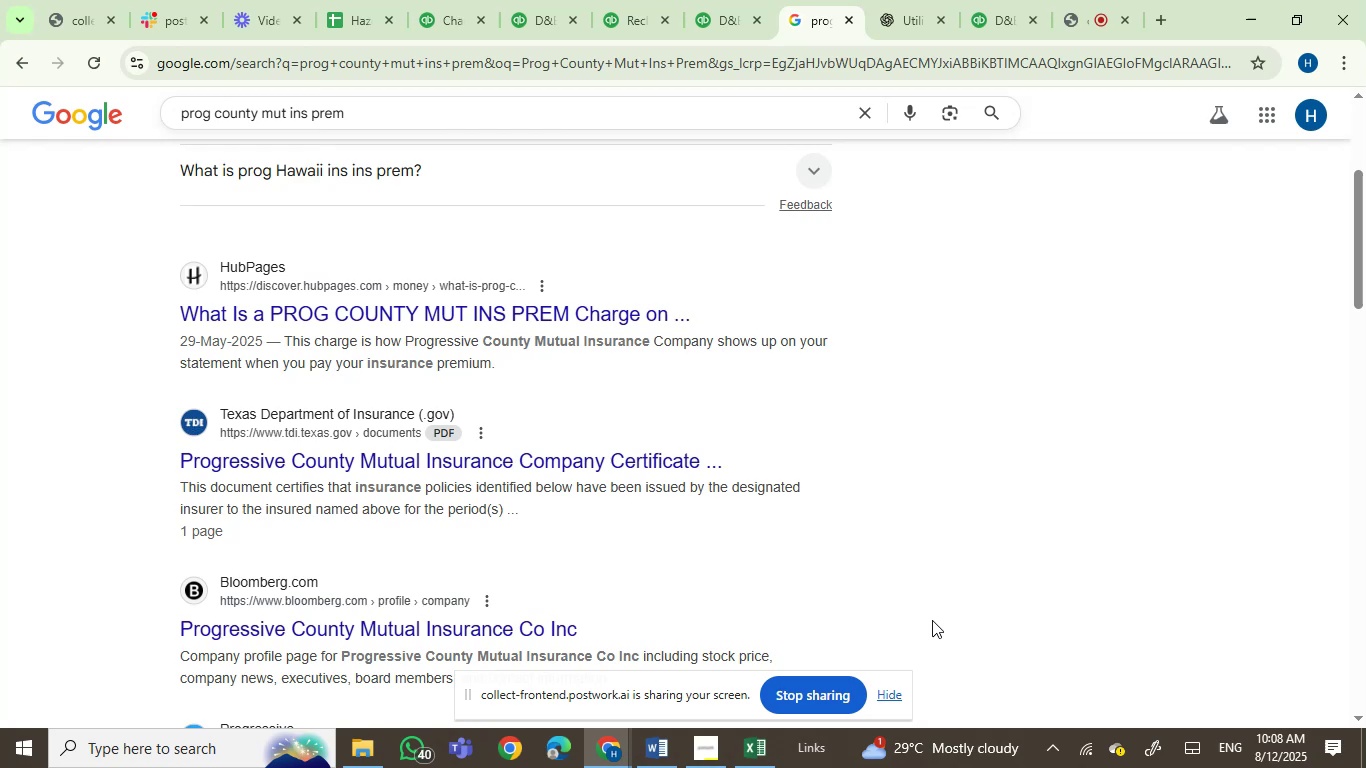 
scroll: coordinate [934, 560], scroll_direction: up, amount: 5.0
 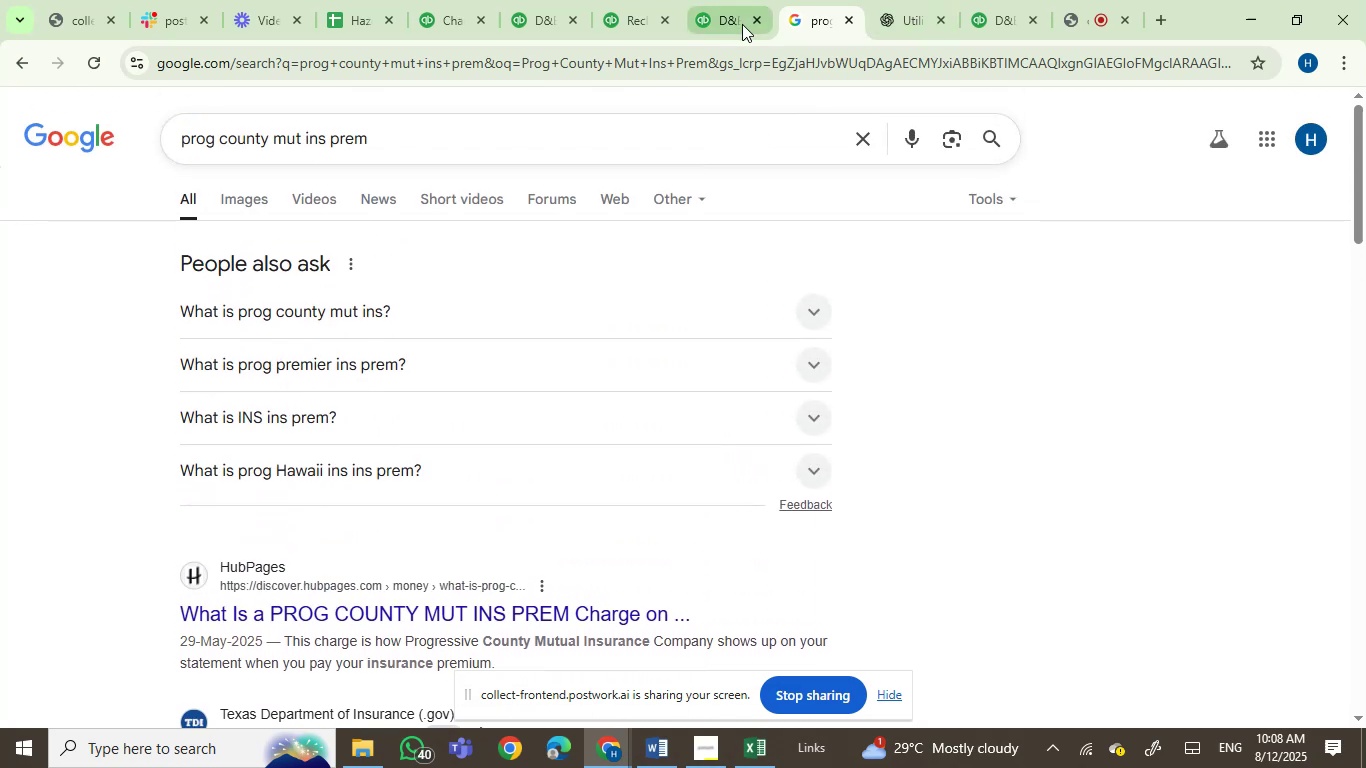 
left_click([627, 14])
 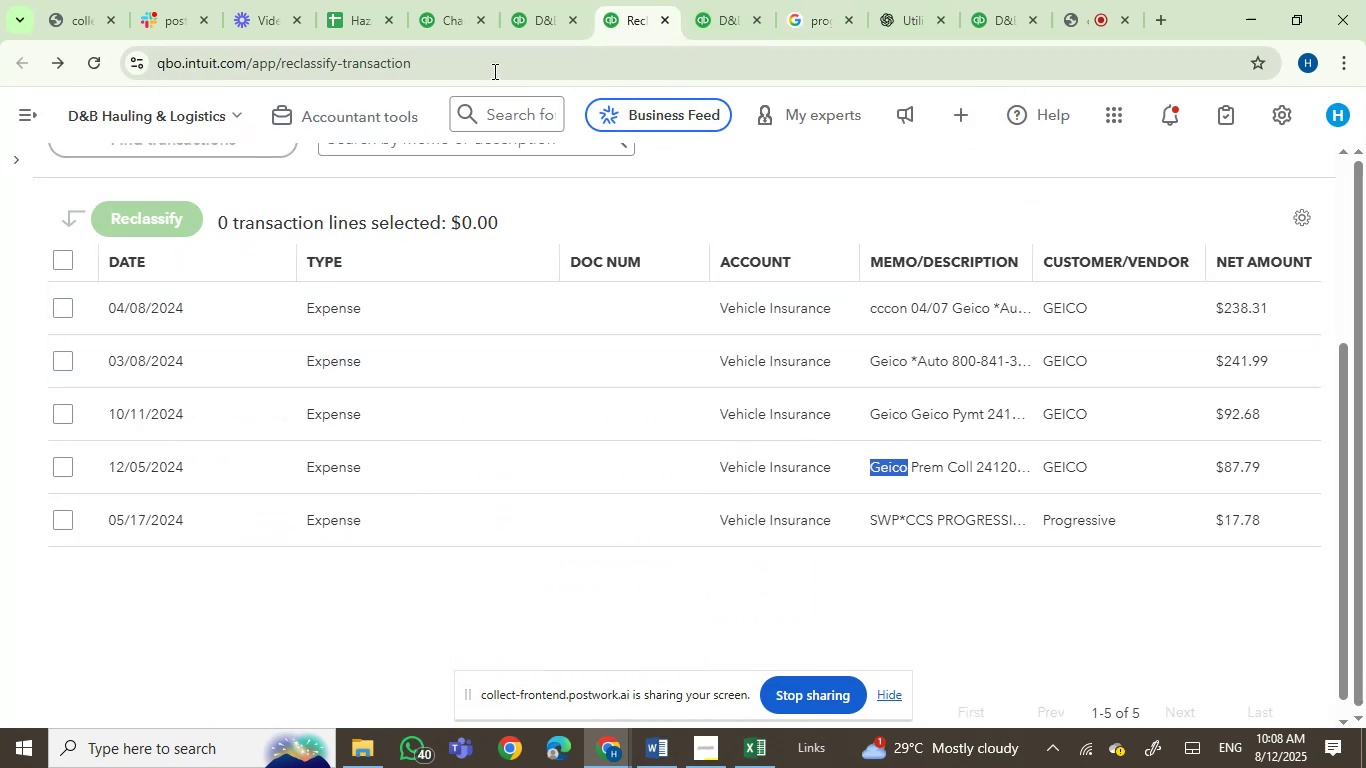 
wait(5.07)
 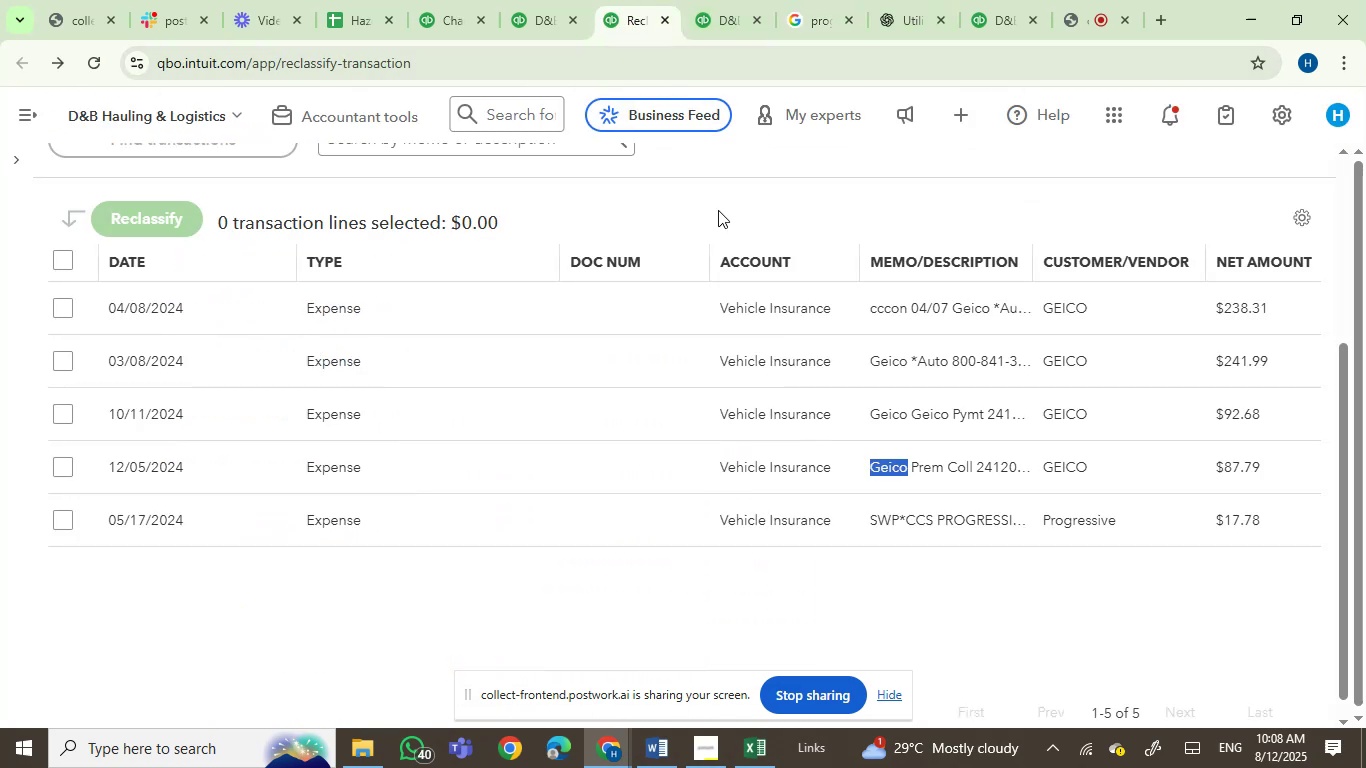 
left_click([713, 18])
 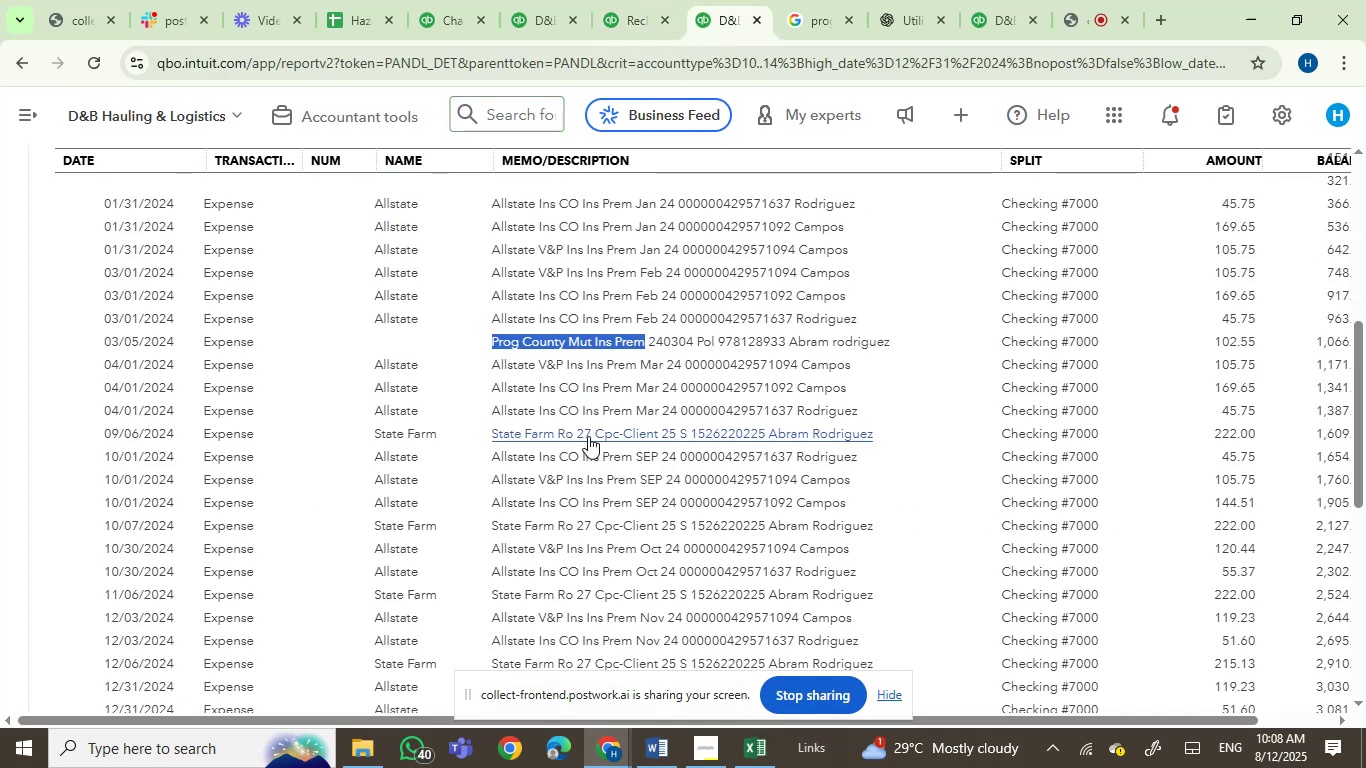 
scroll: coordinate [588, 436], scroll_direction: up, amount: 1.0
 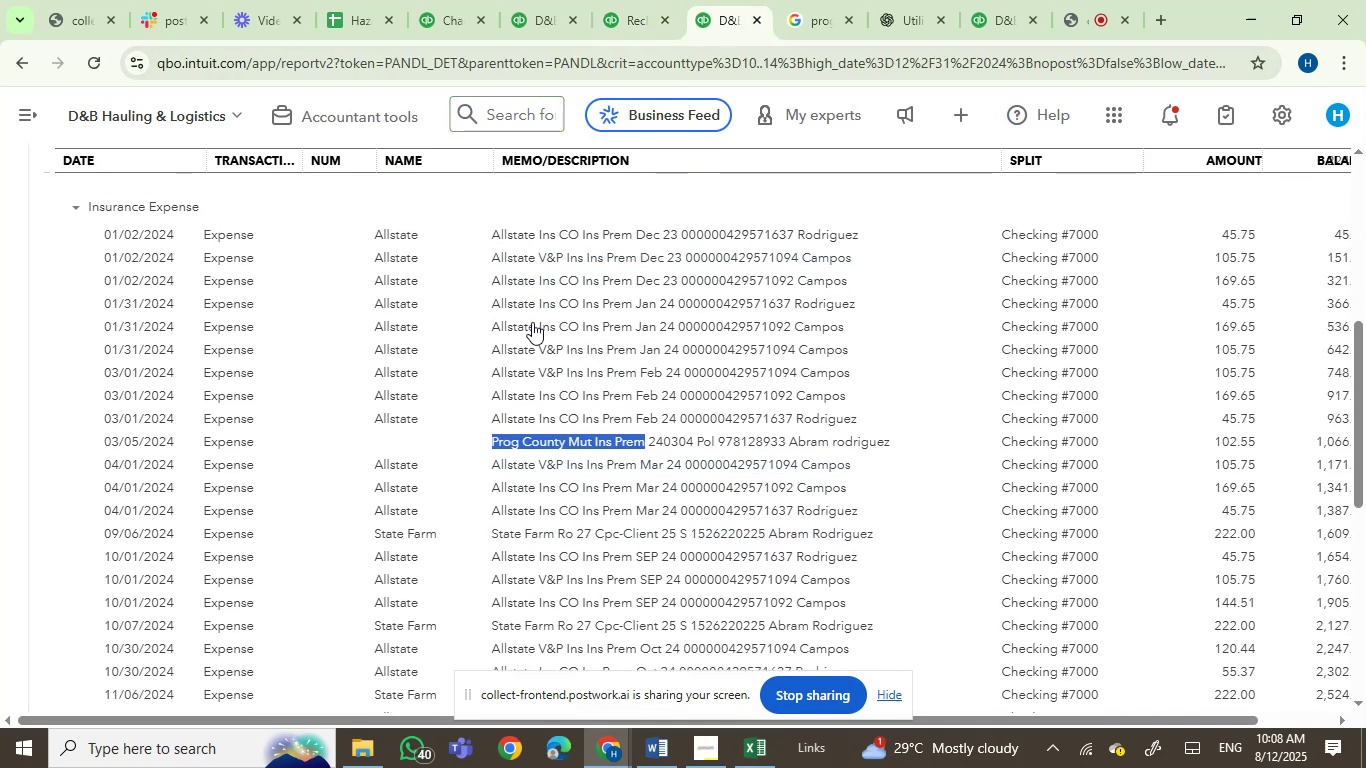 
scroll: coordinate [788, 482], scroll_direction: down, amount: 3.0
 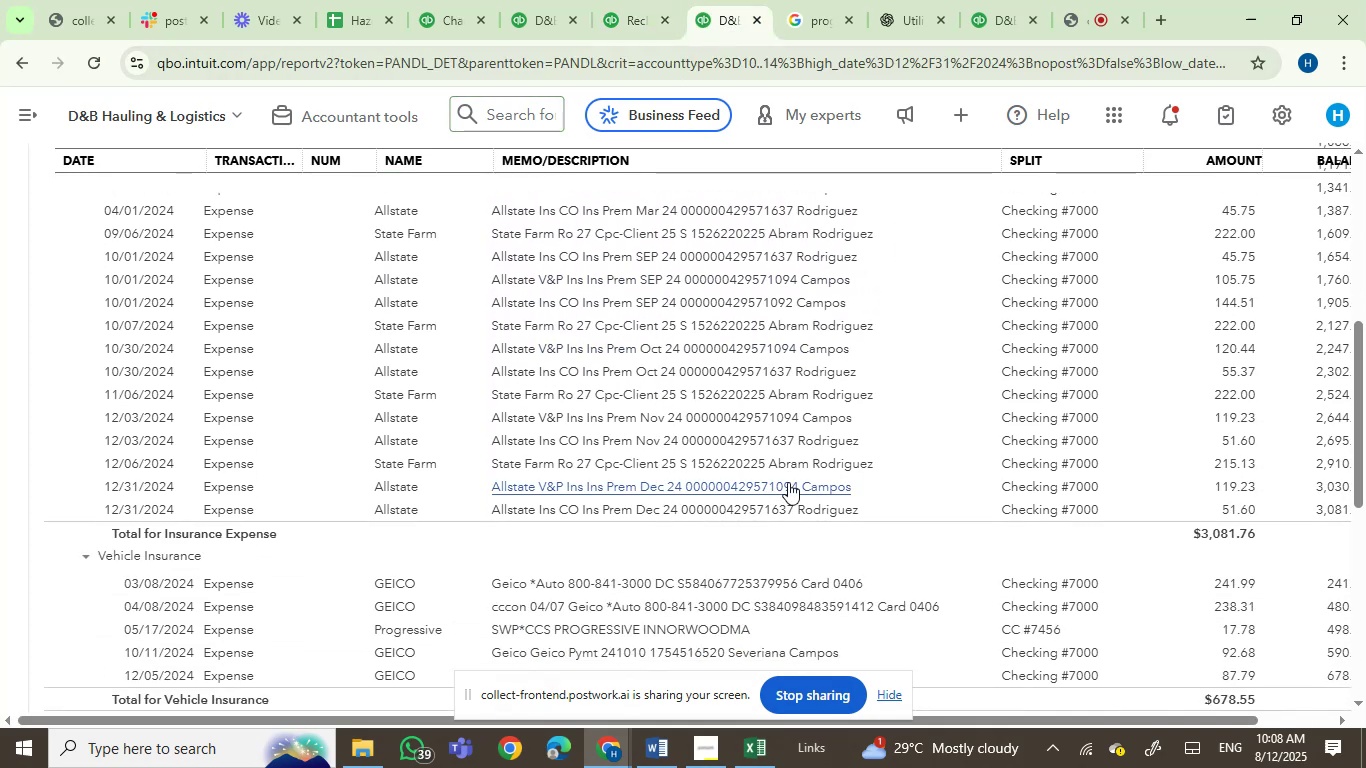 
scroll: coordinate [788, 482], scroll_direction: up, amount: 1.0
 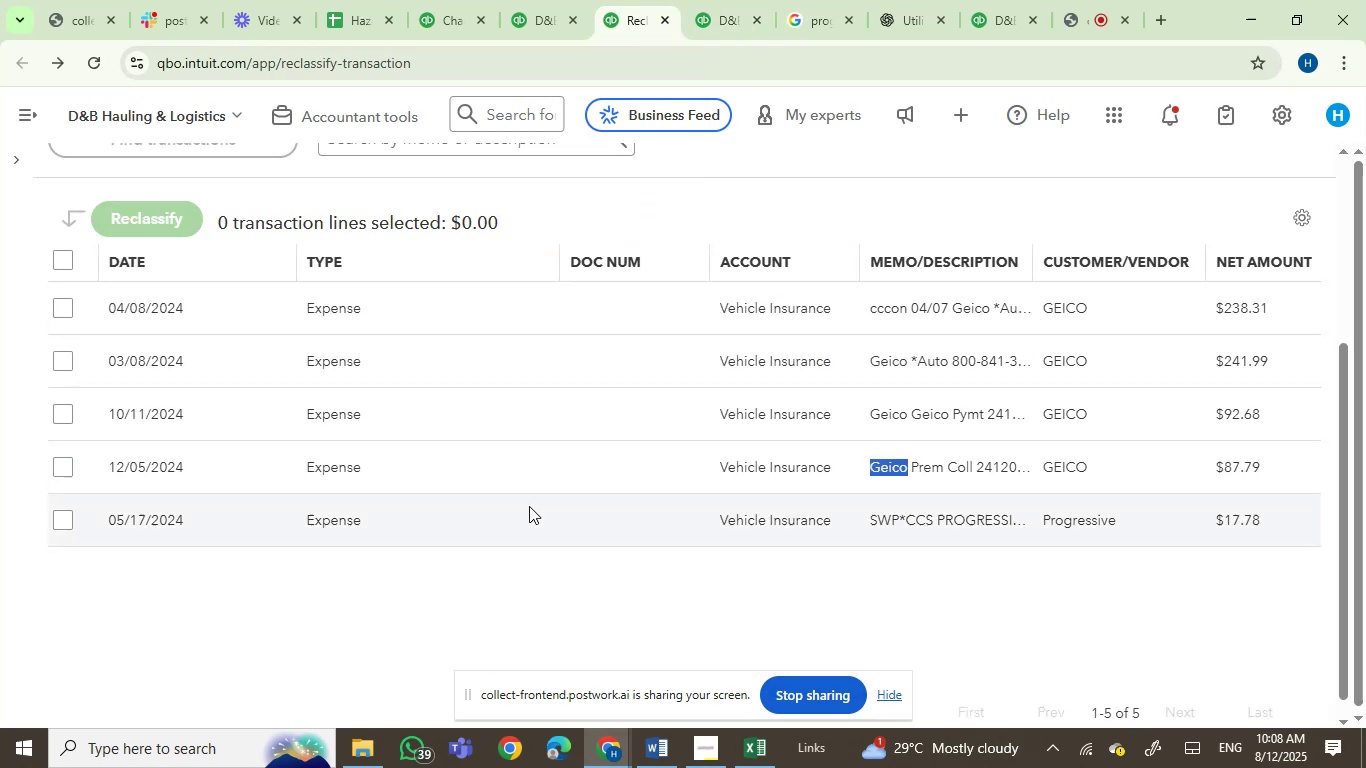 
wait(6.61)
 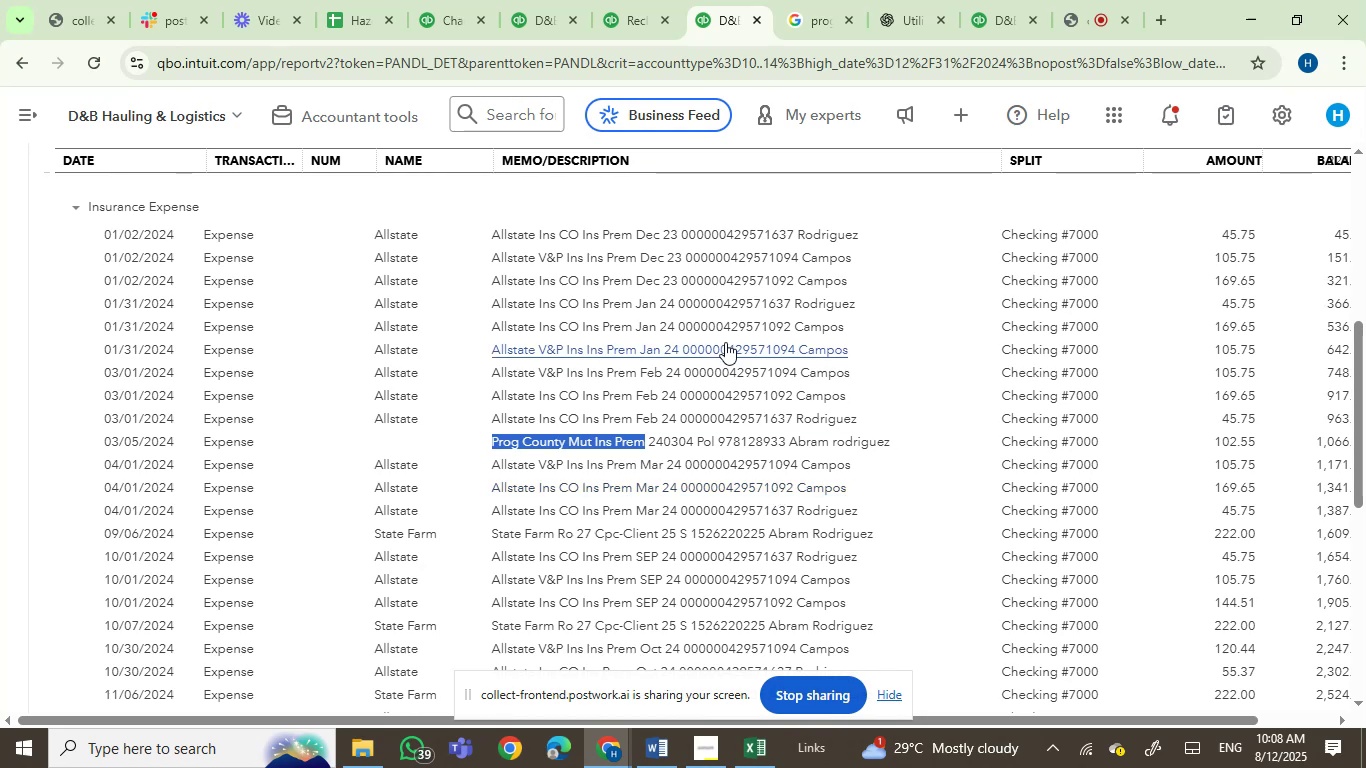 
left_click([15, 154])
 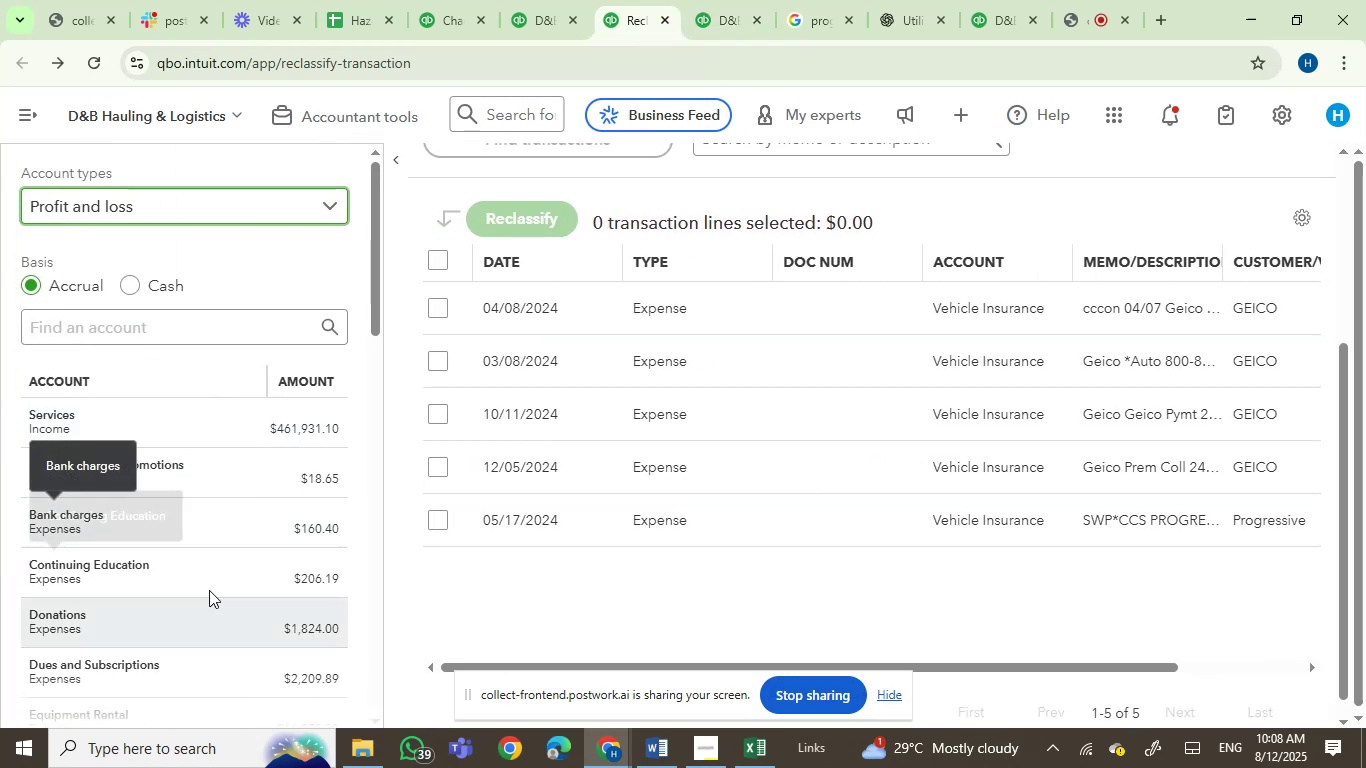 
scroll: coordinate [301, 459], scroll_direction: down, amount: 3.0
 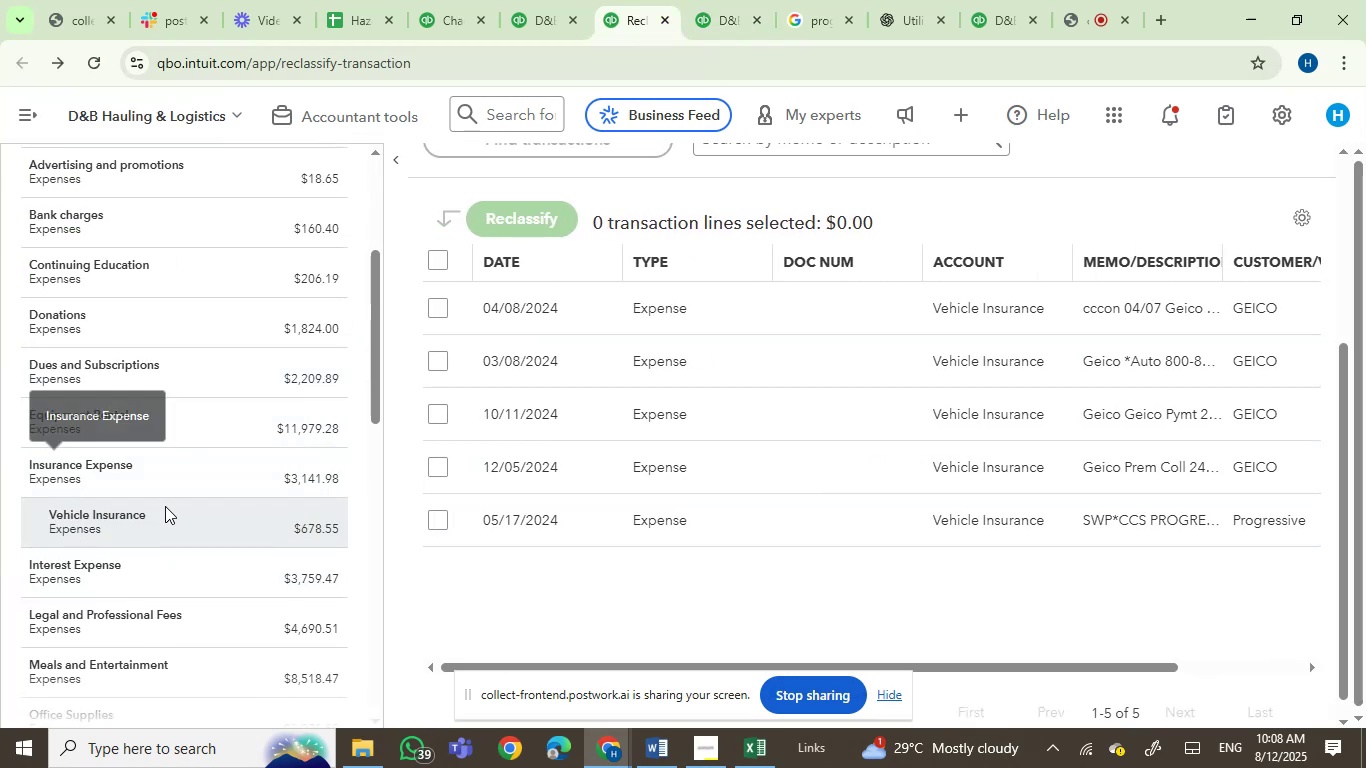 
left_click([214, 464])
 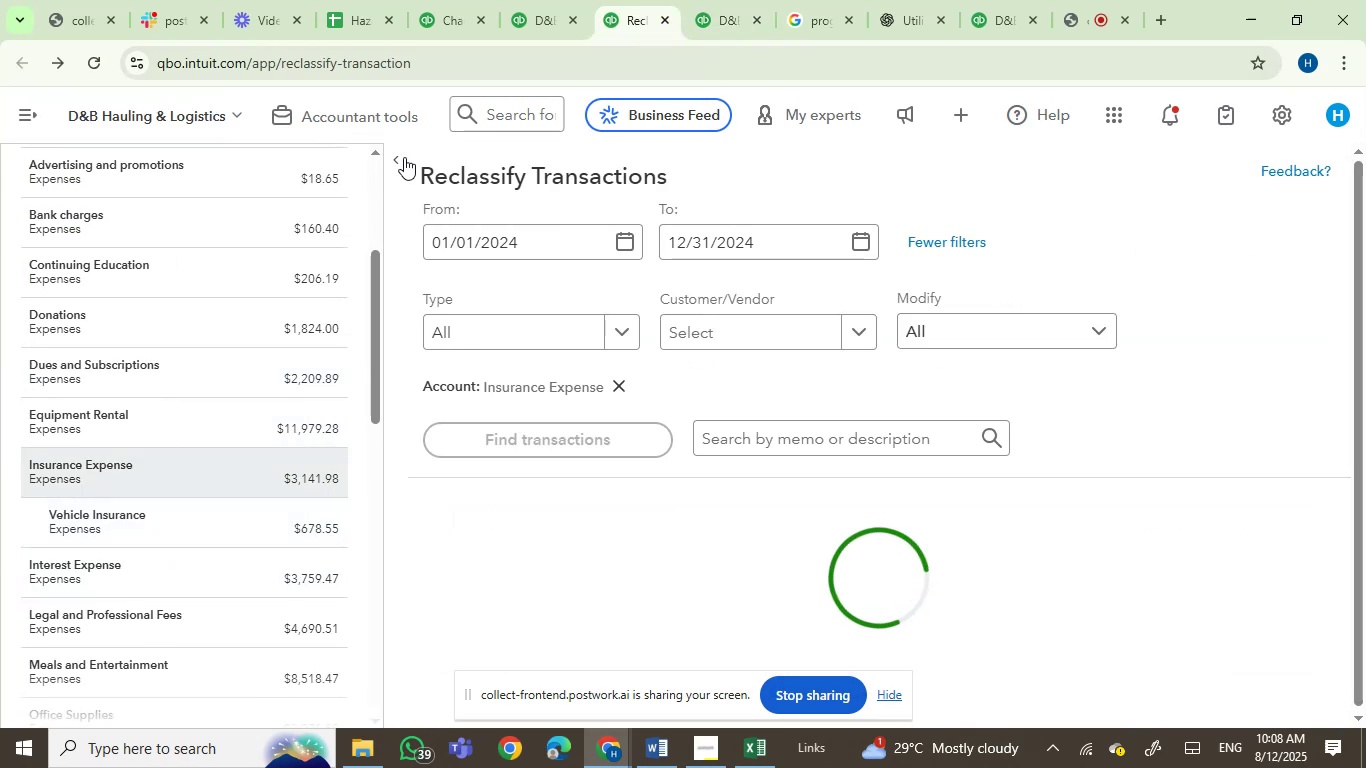 
left_click([393, 157])
 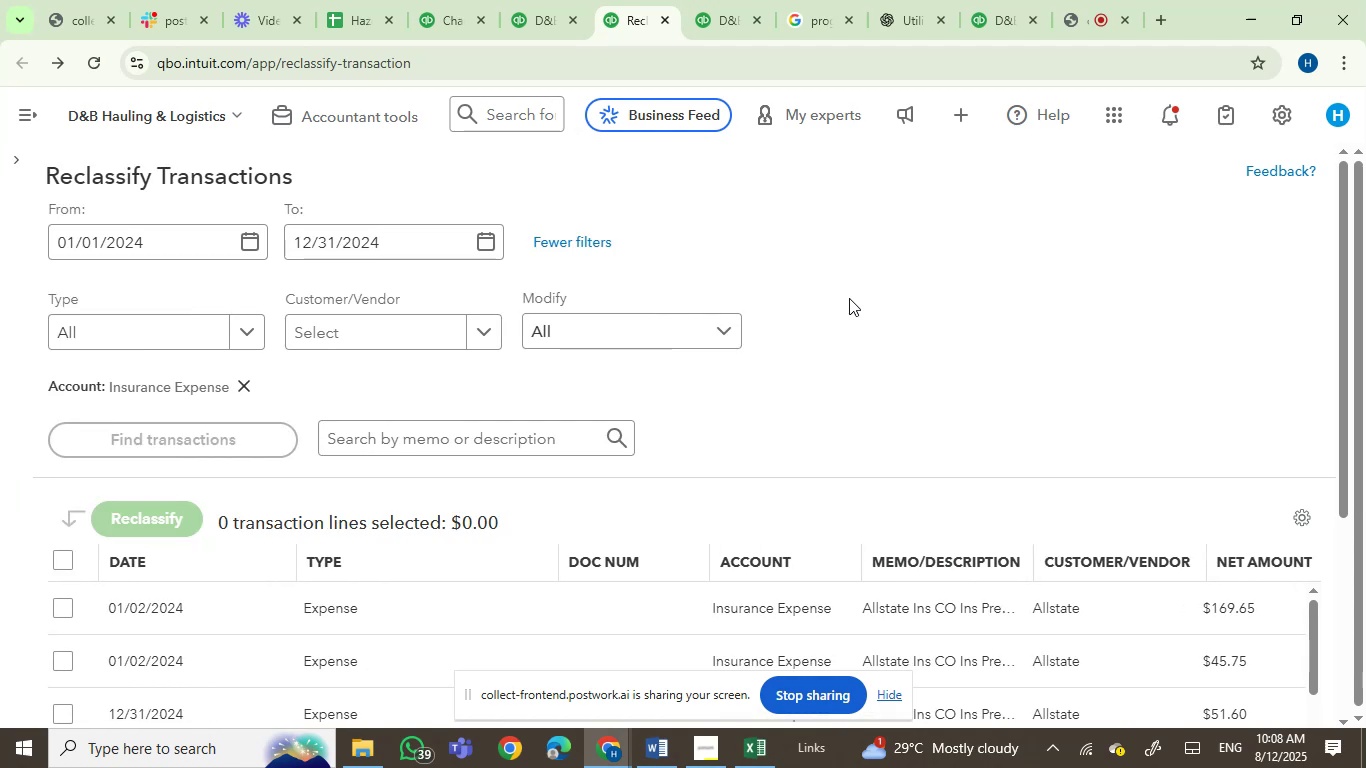 
scroll: coordinate [849, 300], scroll_direction: down, amount: 2.0
 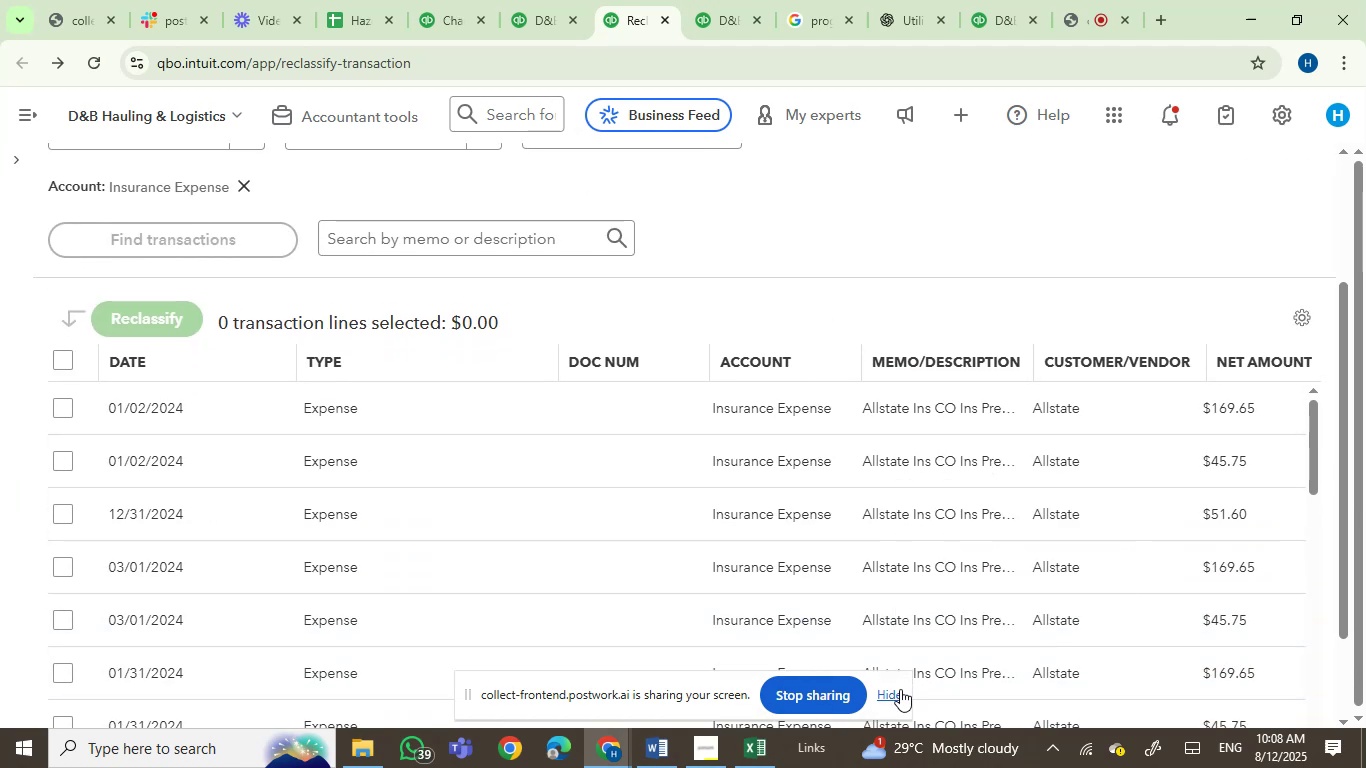 
left_click([896, 694])
 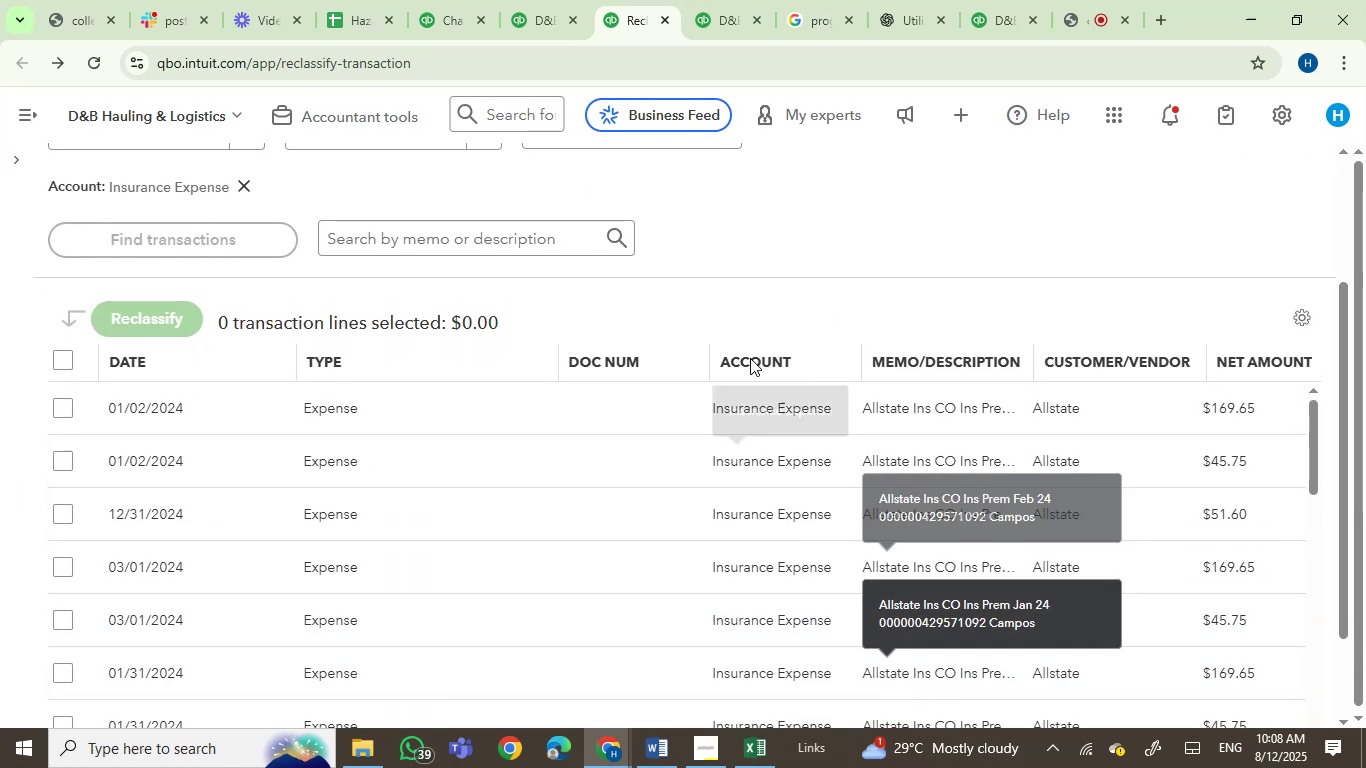 
scroll: coordinate [712, 512], scroll_direction: down, amount: 14.0
 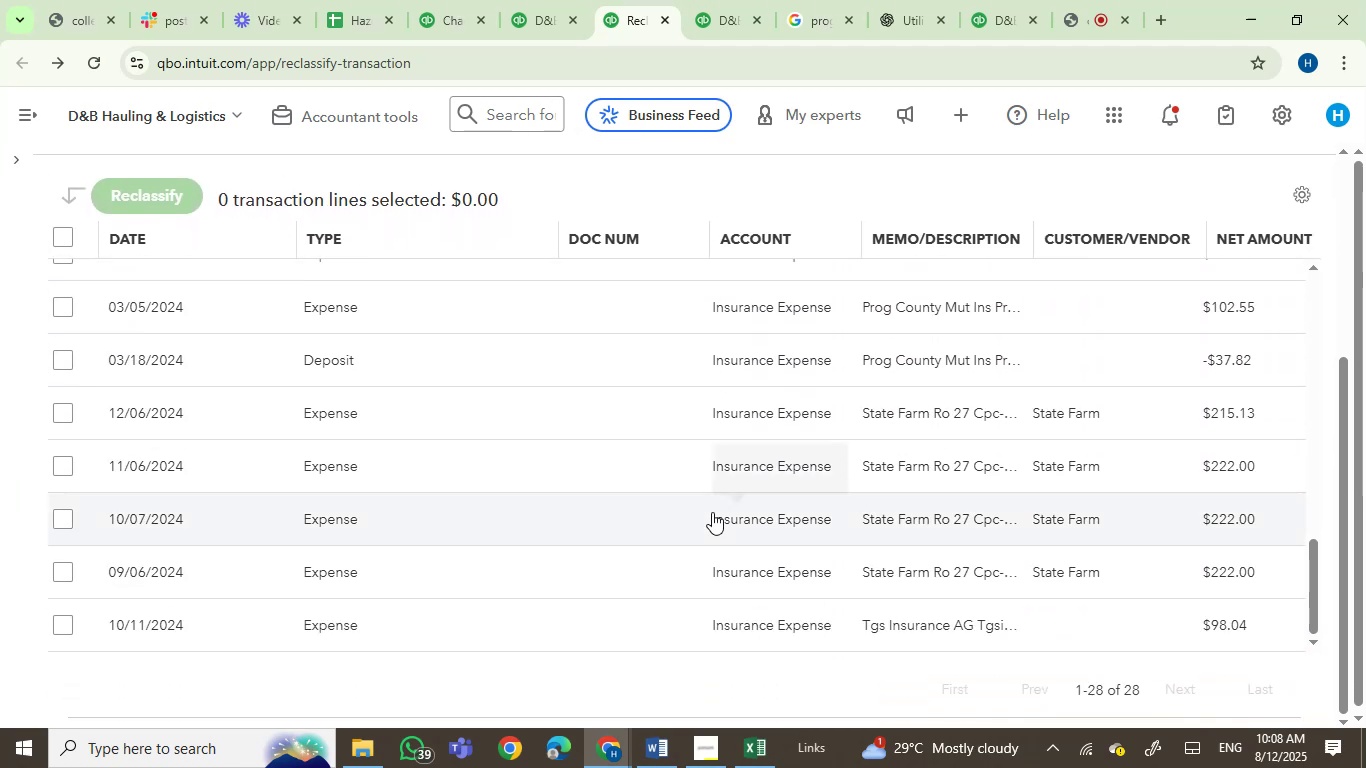 
scroll: coordinate [712, 512], scroll_direction: up, amount: 2.0
 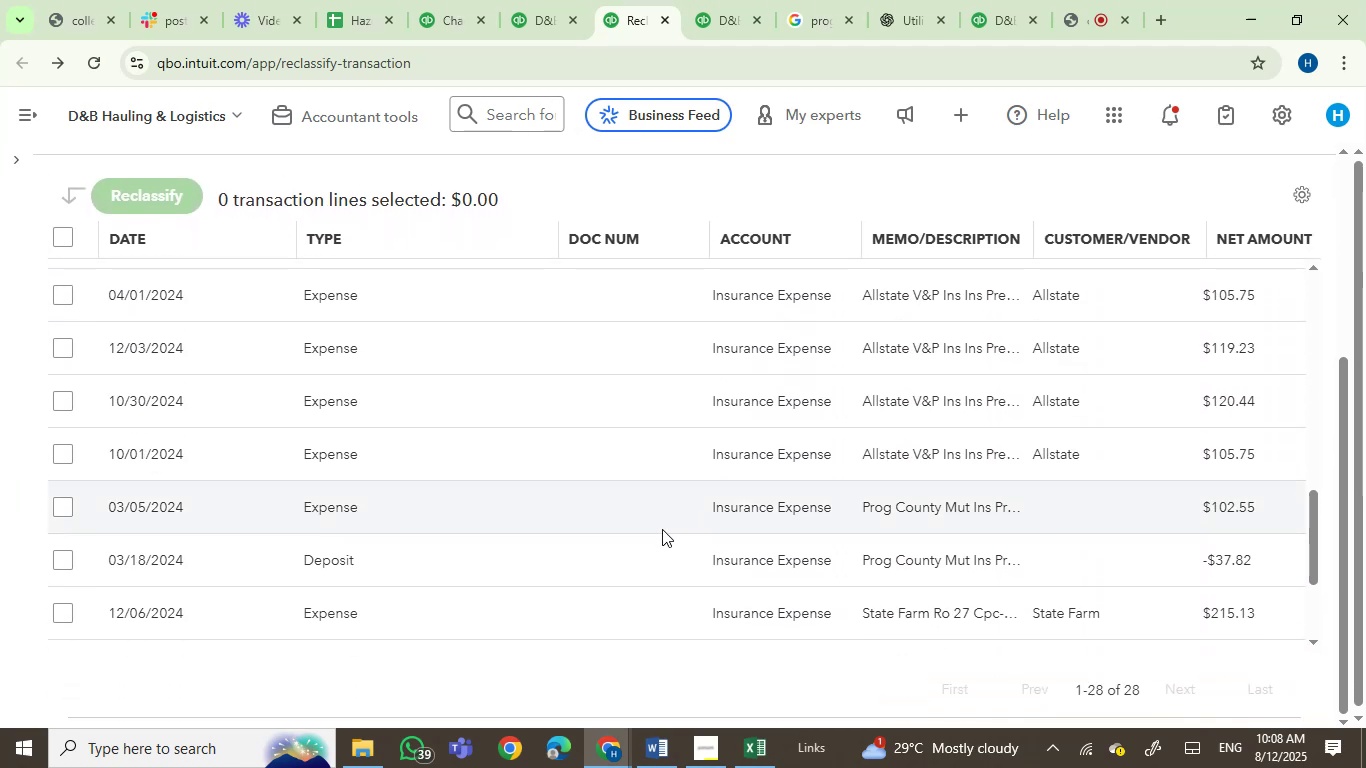 
scroll: coordinate [662, 529], scroll_direction: down, amount: 1.0
 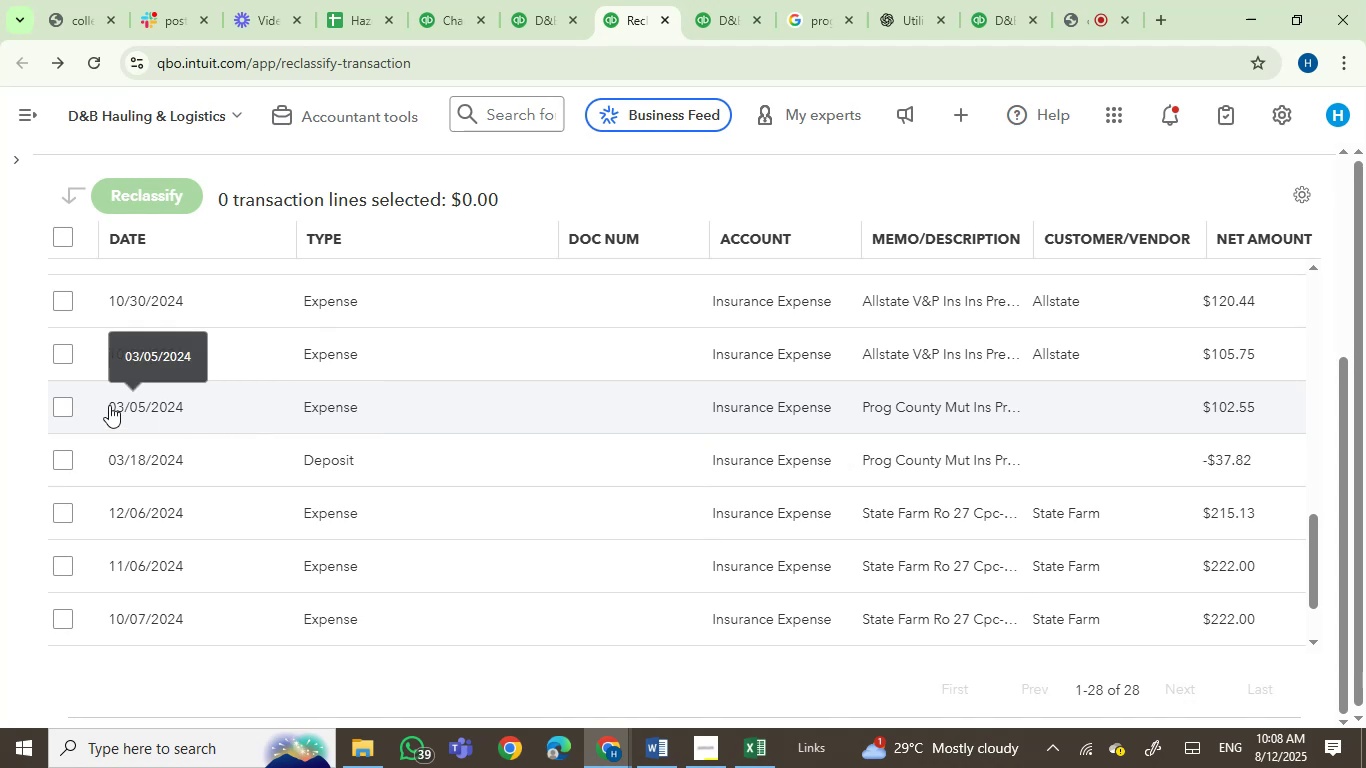 
left_click([60, 401])
 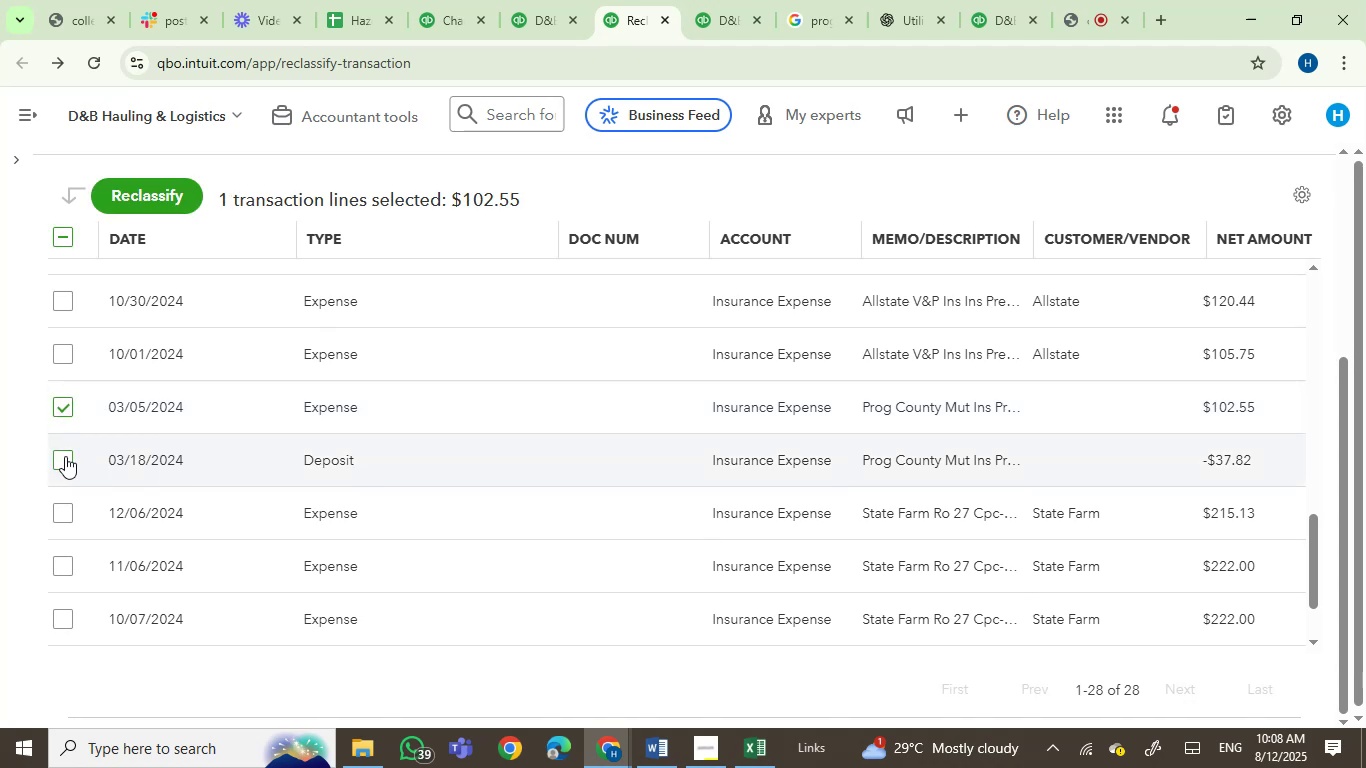 
scroll: coordinate [588, 520], scroll_direction: down, amount: 2.0
 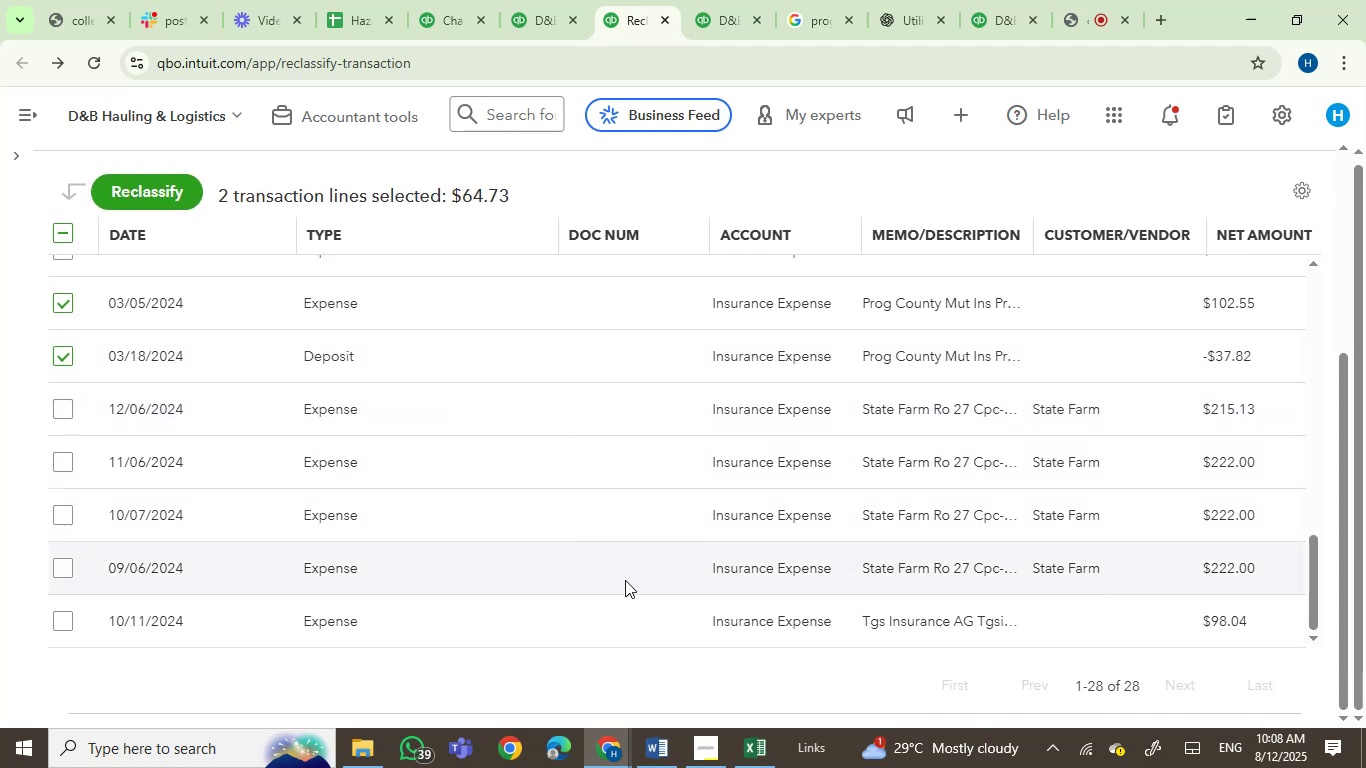 
mouse_move([859, 626])
 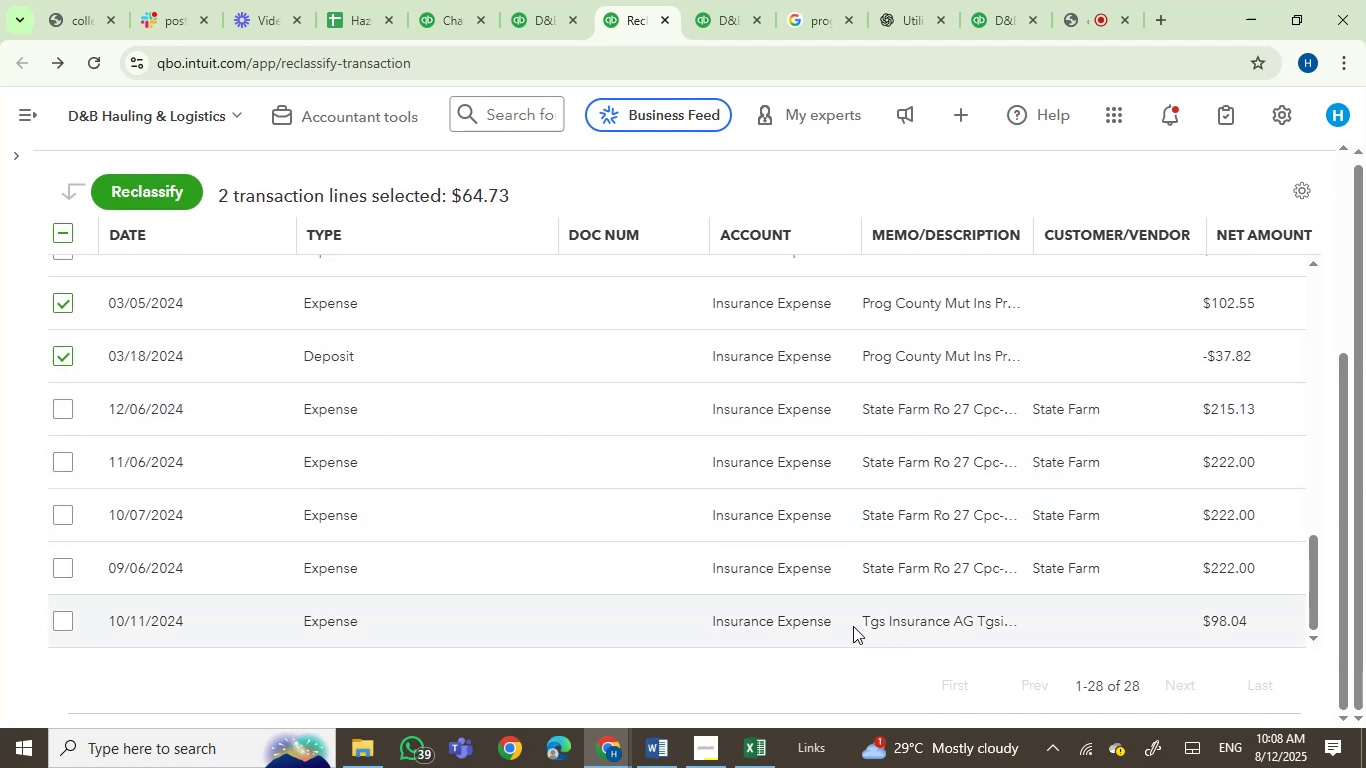 
left_click_drag(start_coordinate=[853, 626], to_coordinate=[1003, 625])
 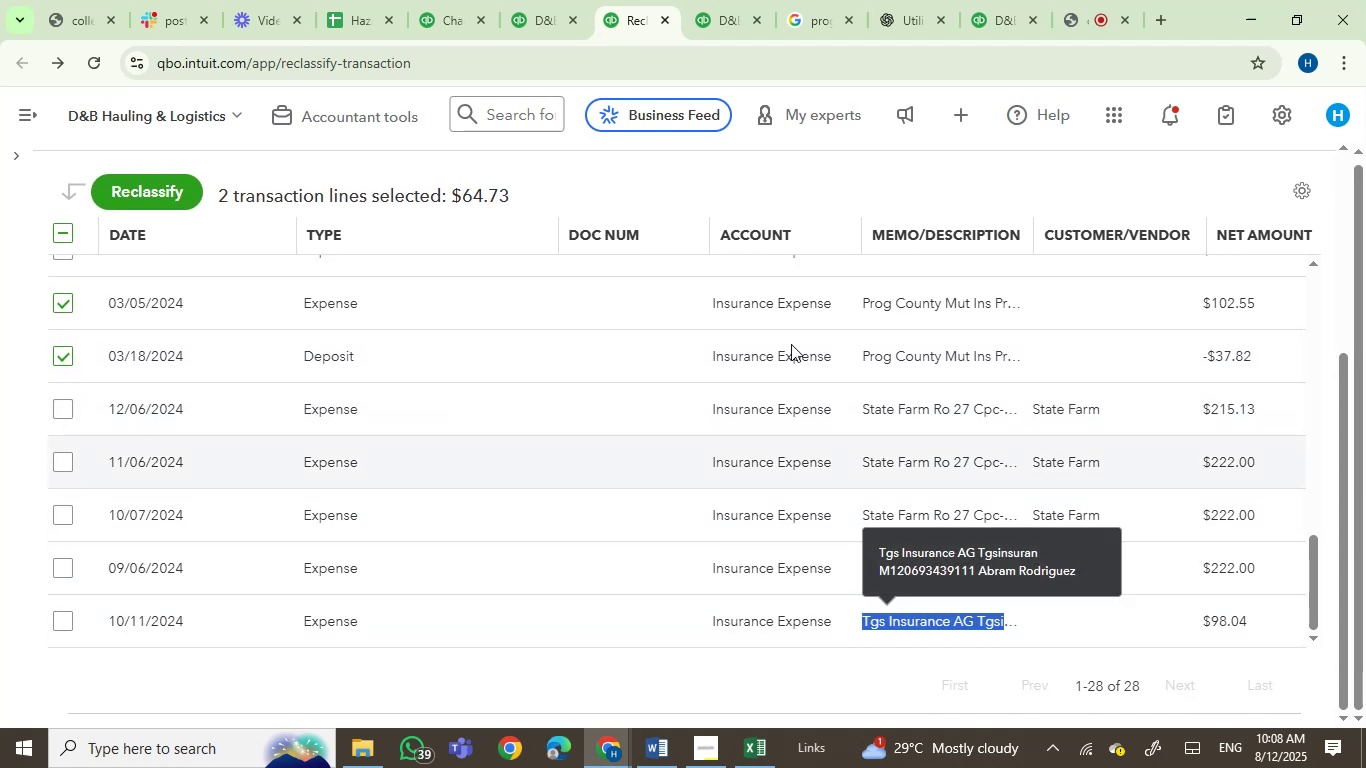 
key(Control+C)
 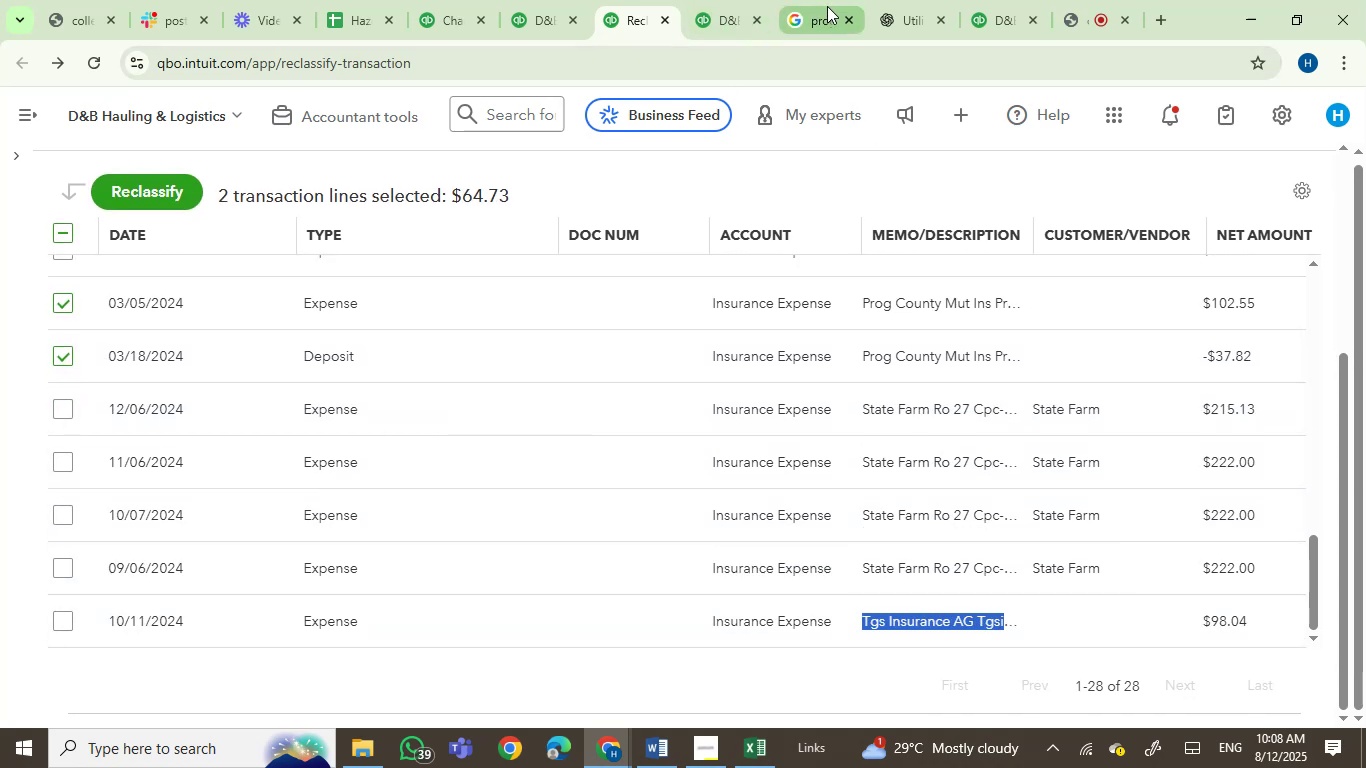 
double_click([780, 45])
 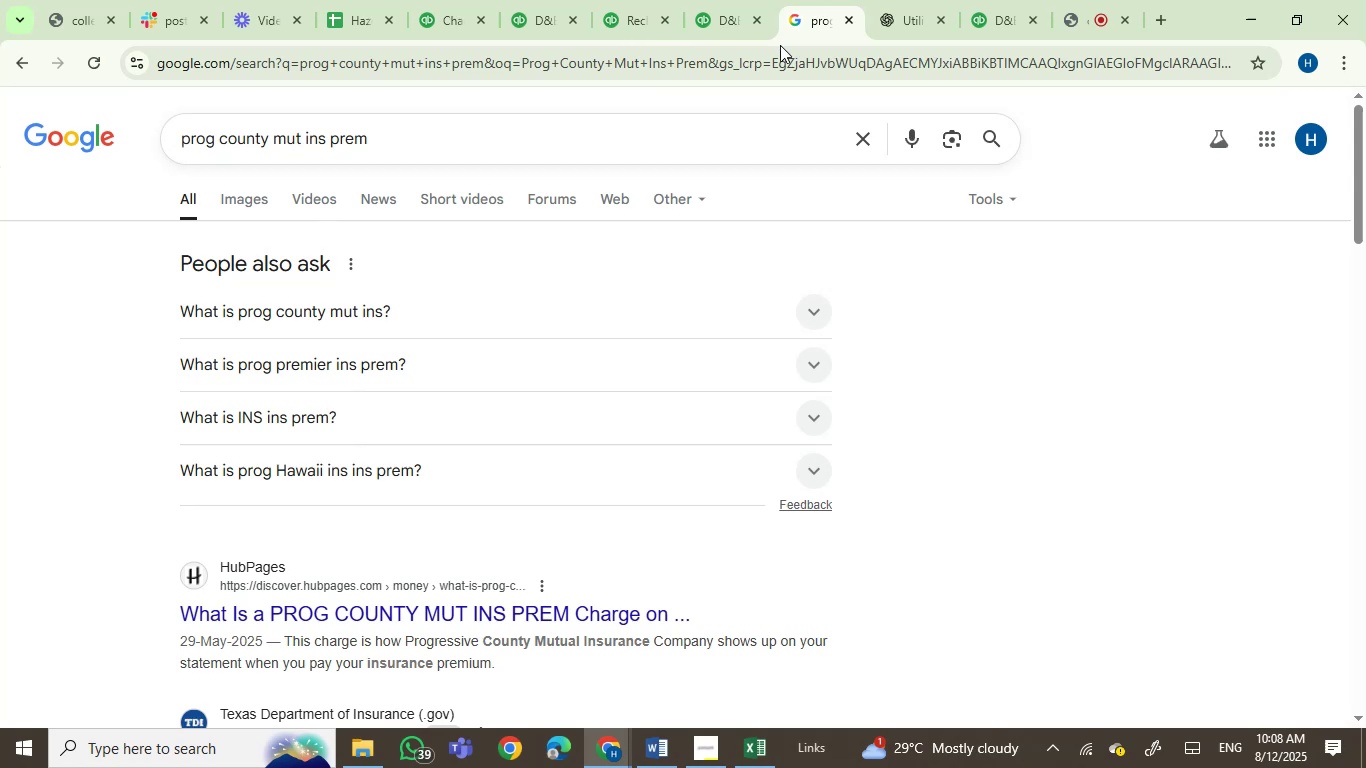 
key(Control+ControlLeft)
 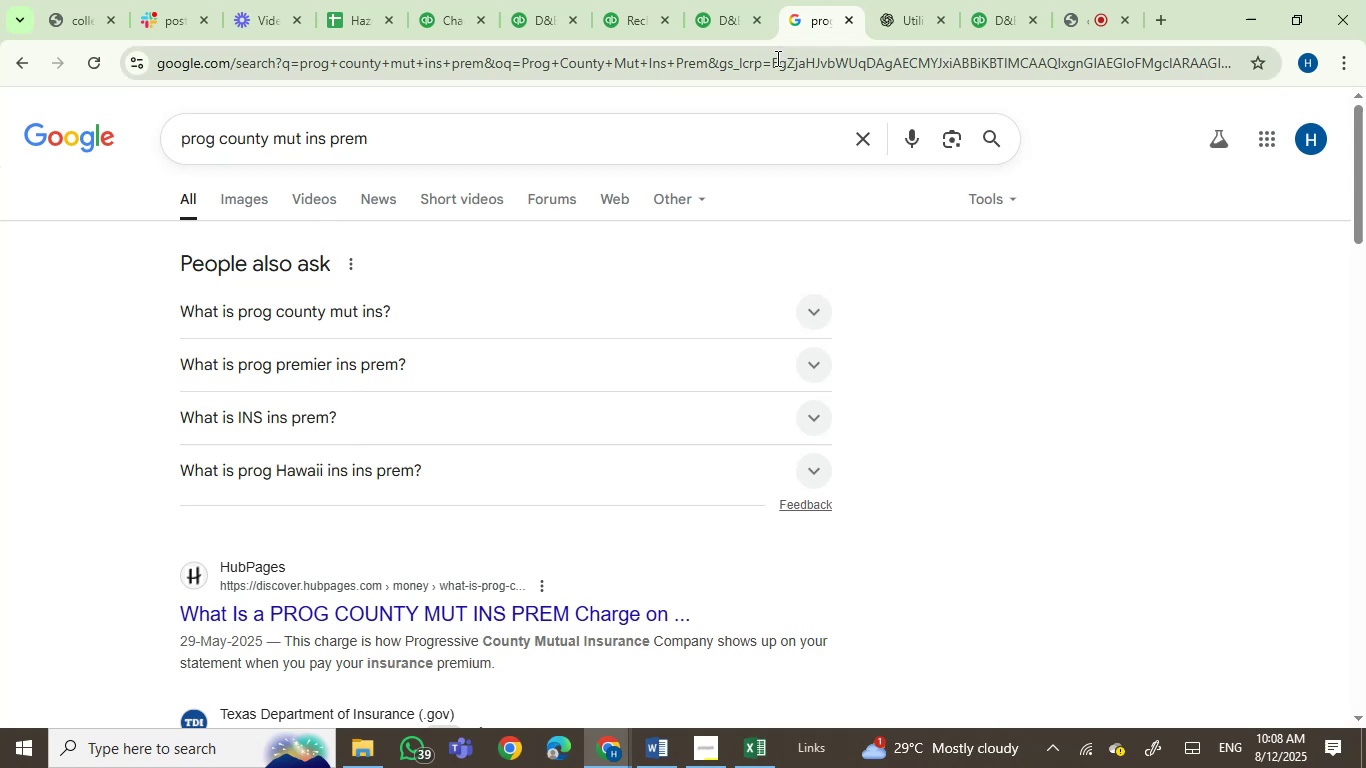 
key(Control+ControlLeft)
 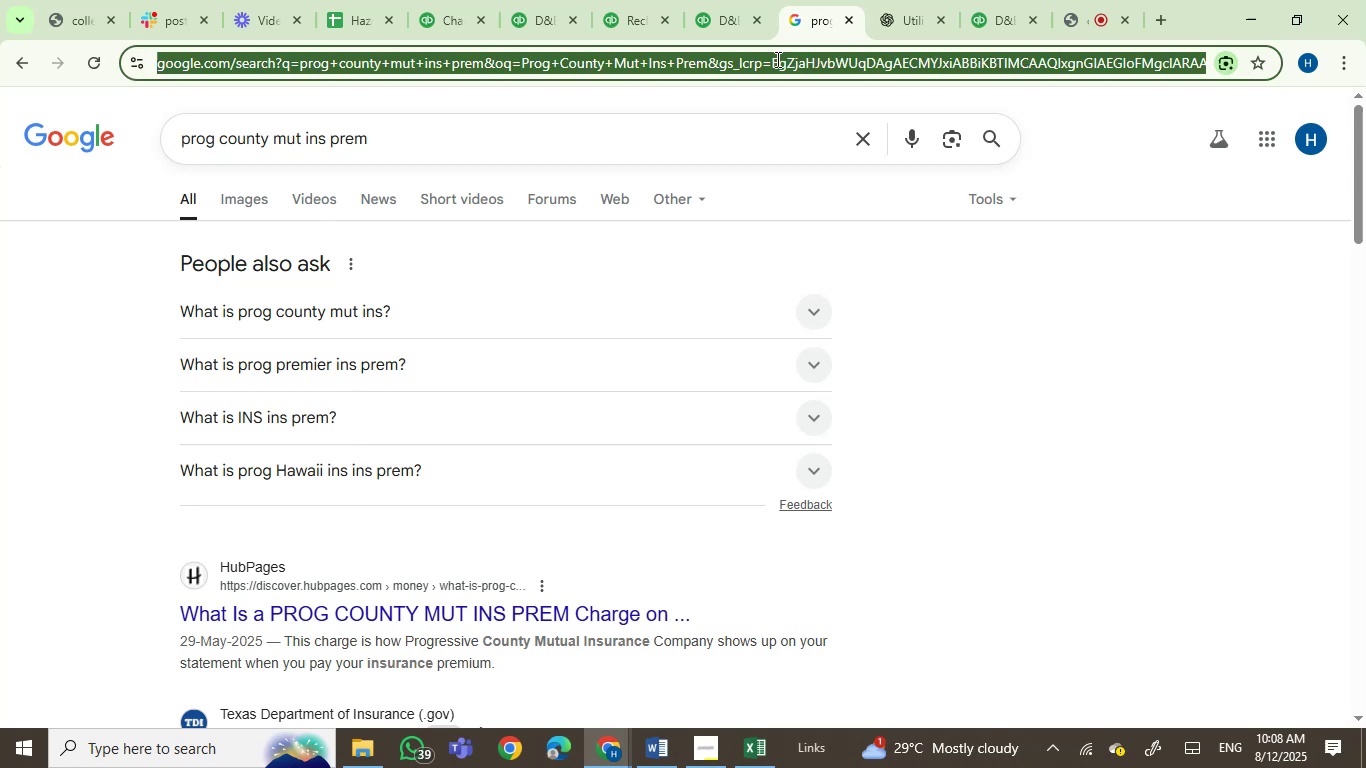 
triple_click([776, 59])
 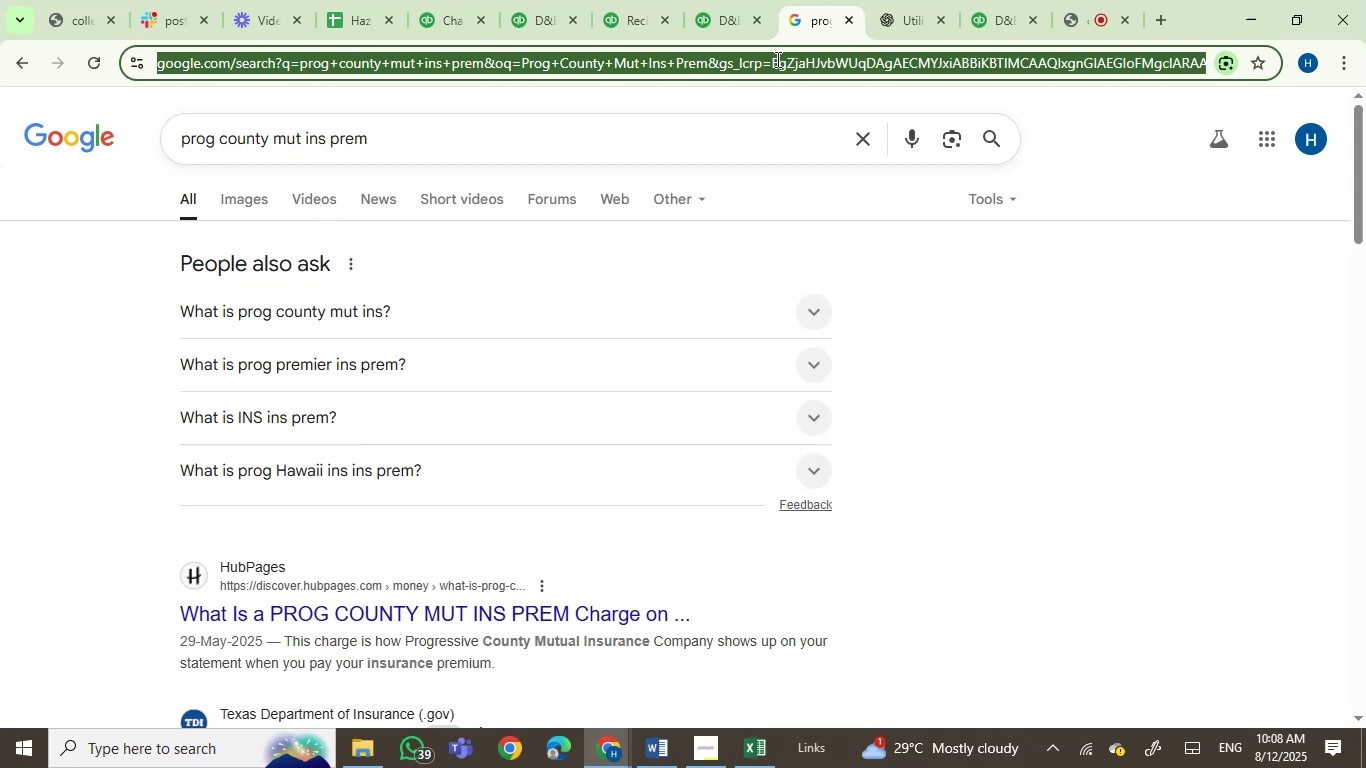 
key(Control+V)
 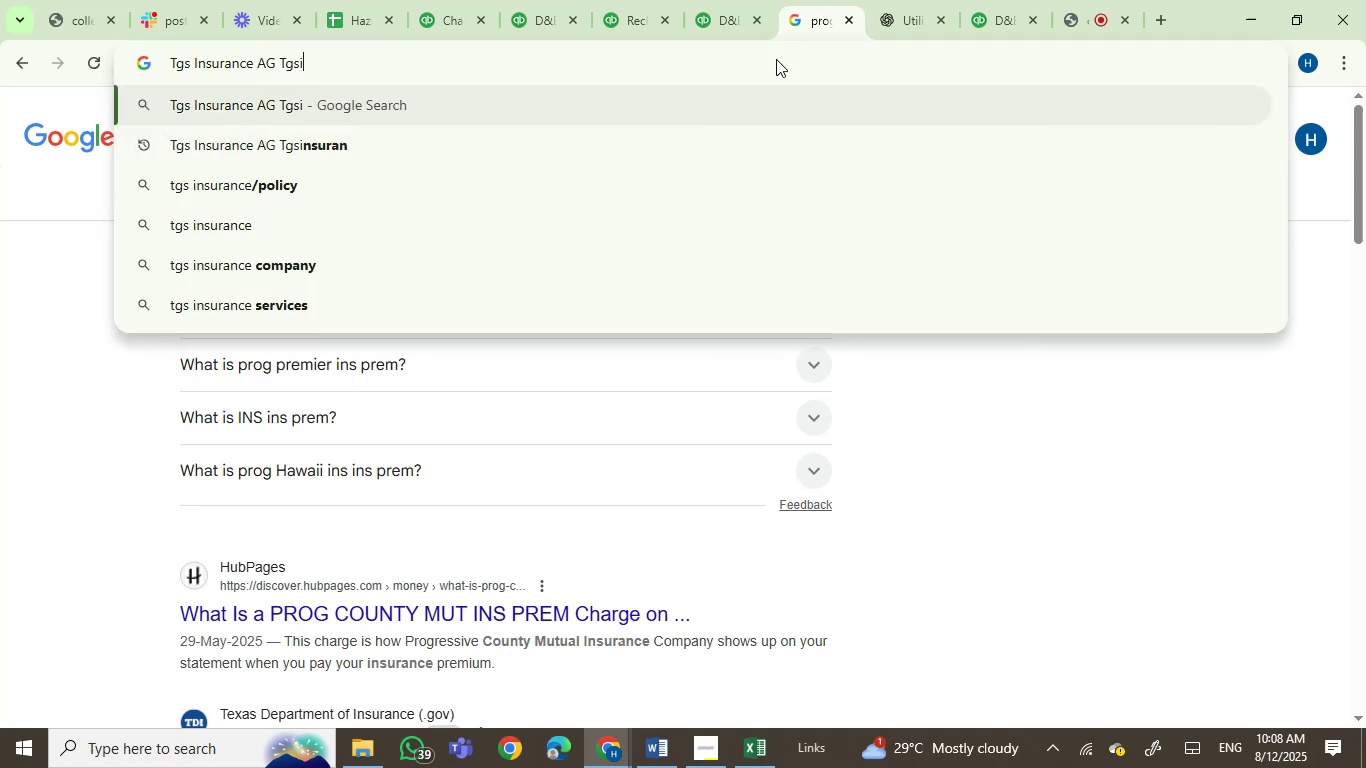 
key(Enter)
 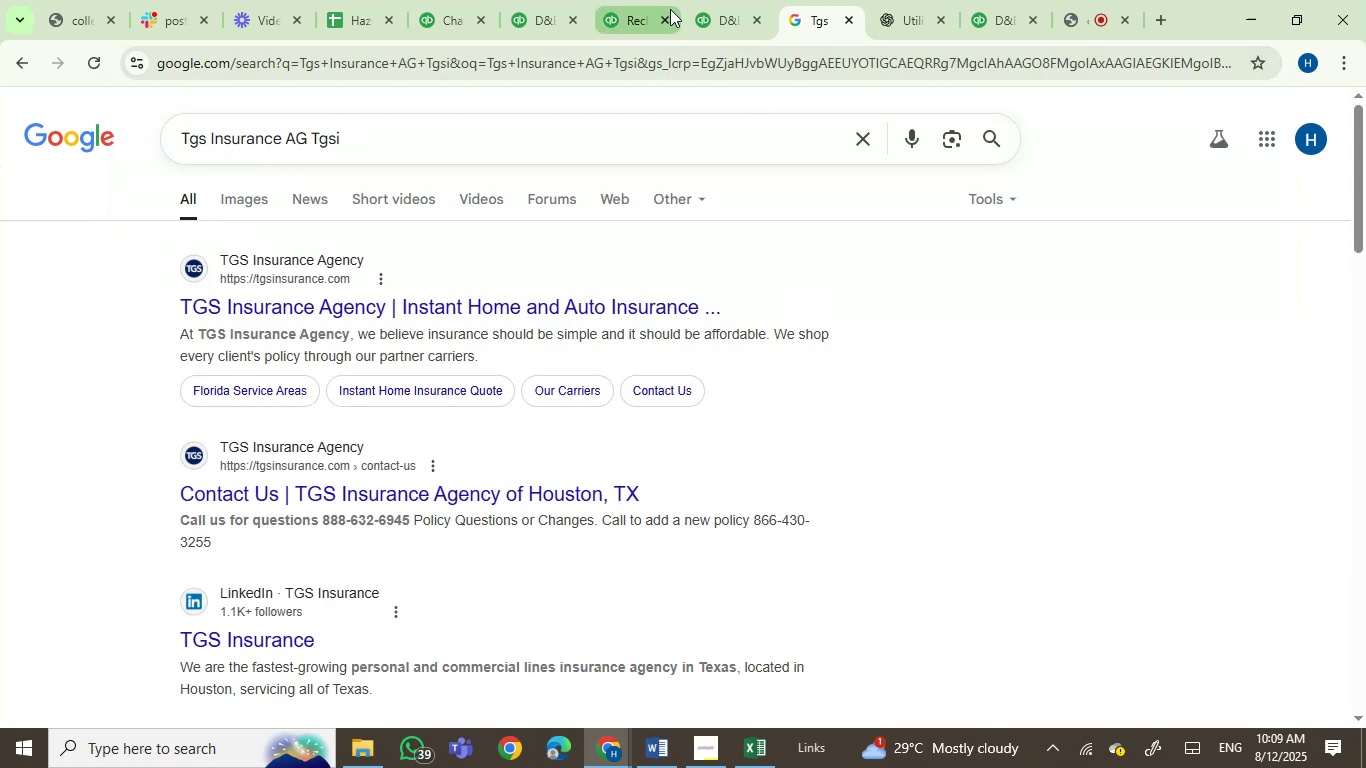 
wait(6.31)
 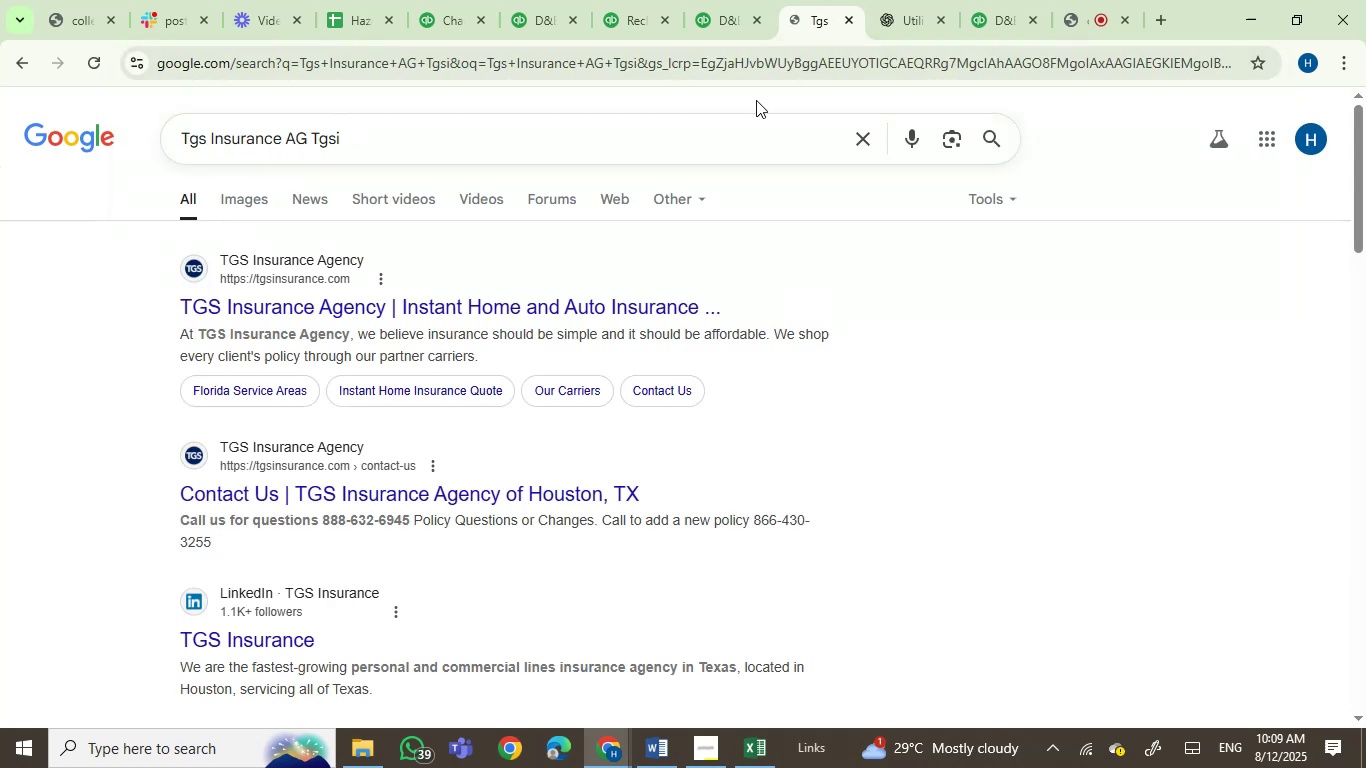 
left_click([637, 15])
 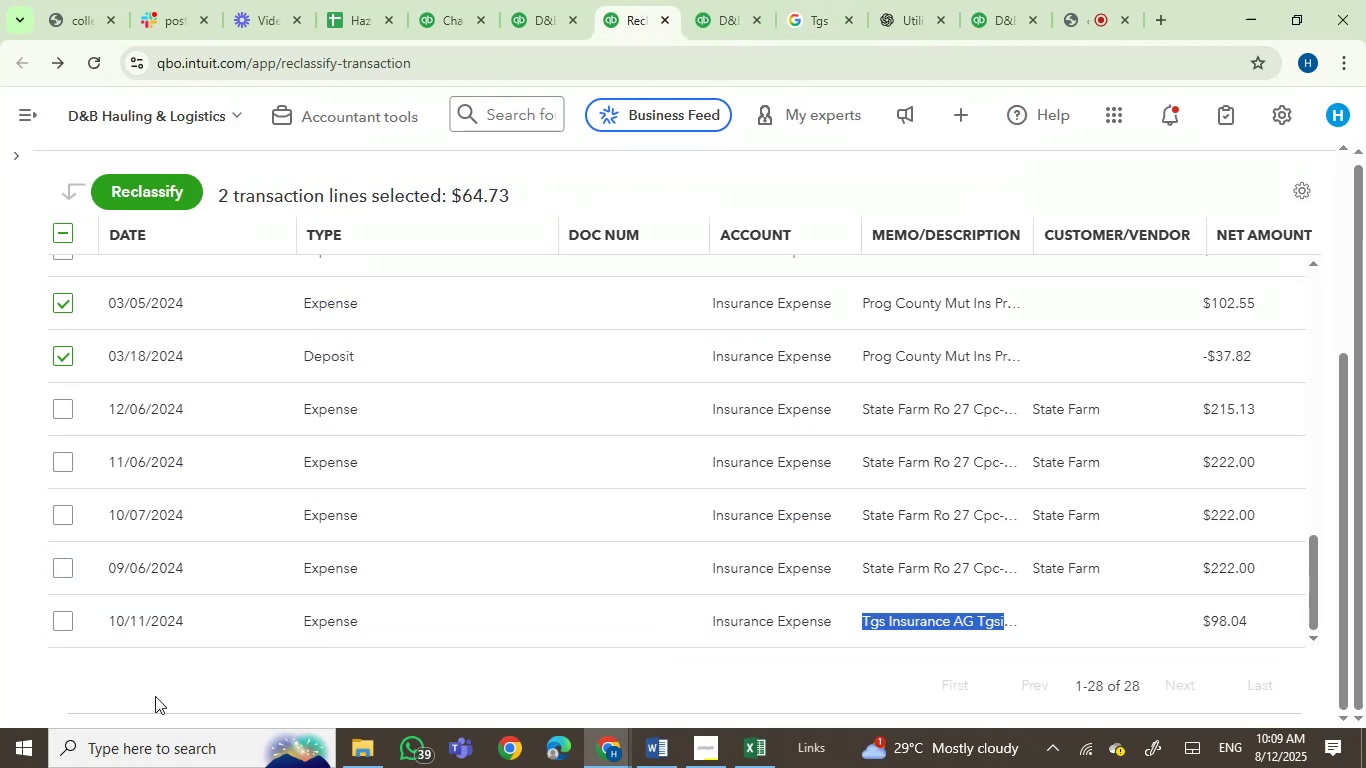 
left_click([65, 625])
 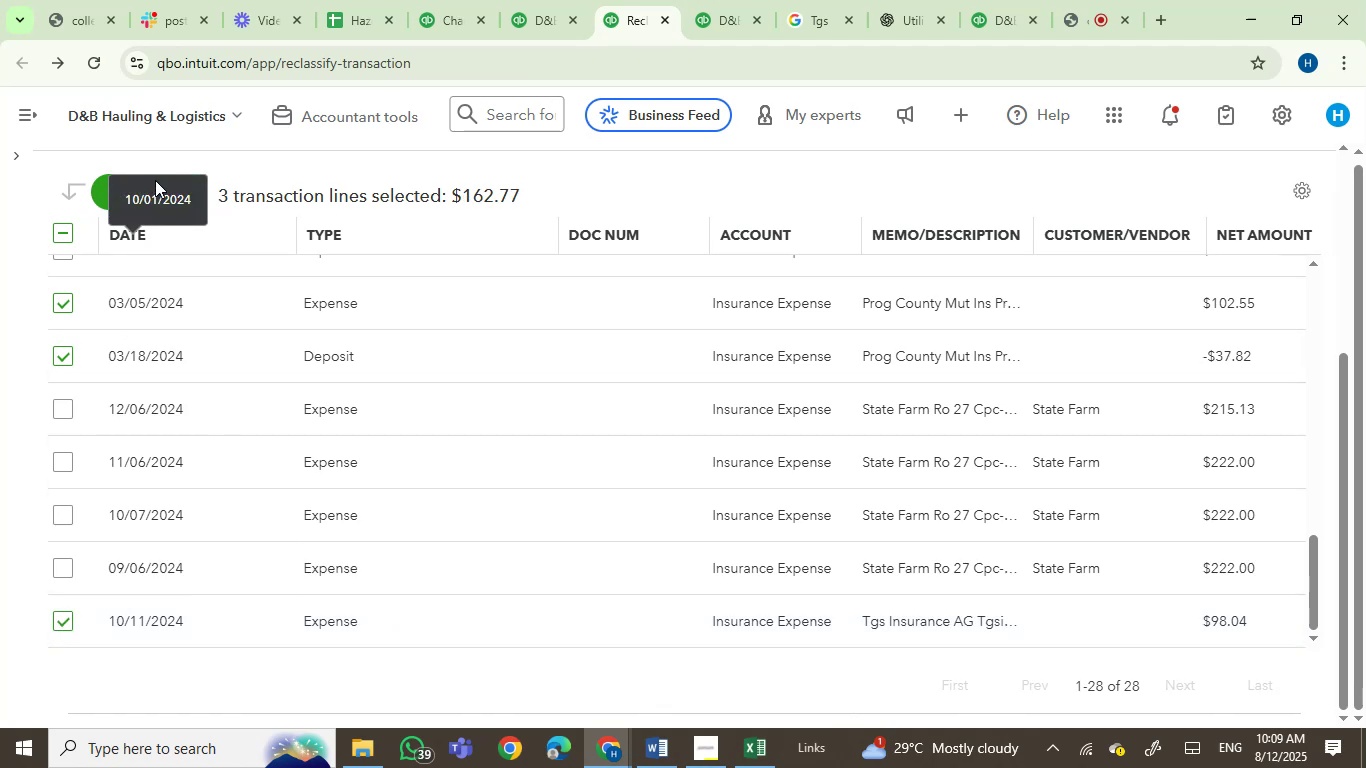 
left_click([110, 191])
 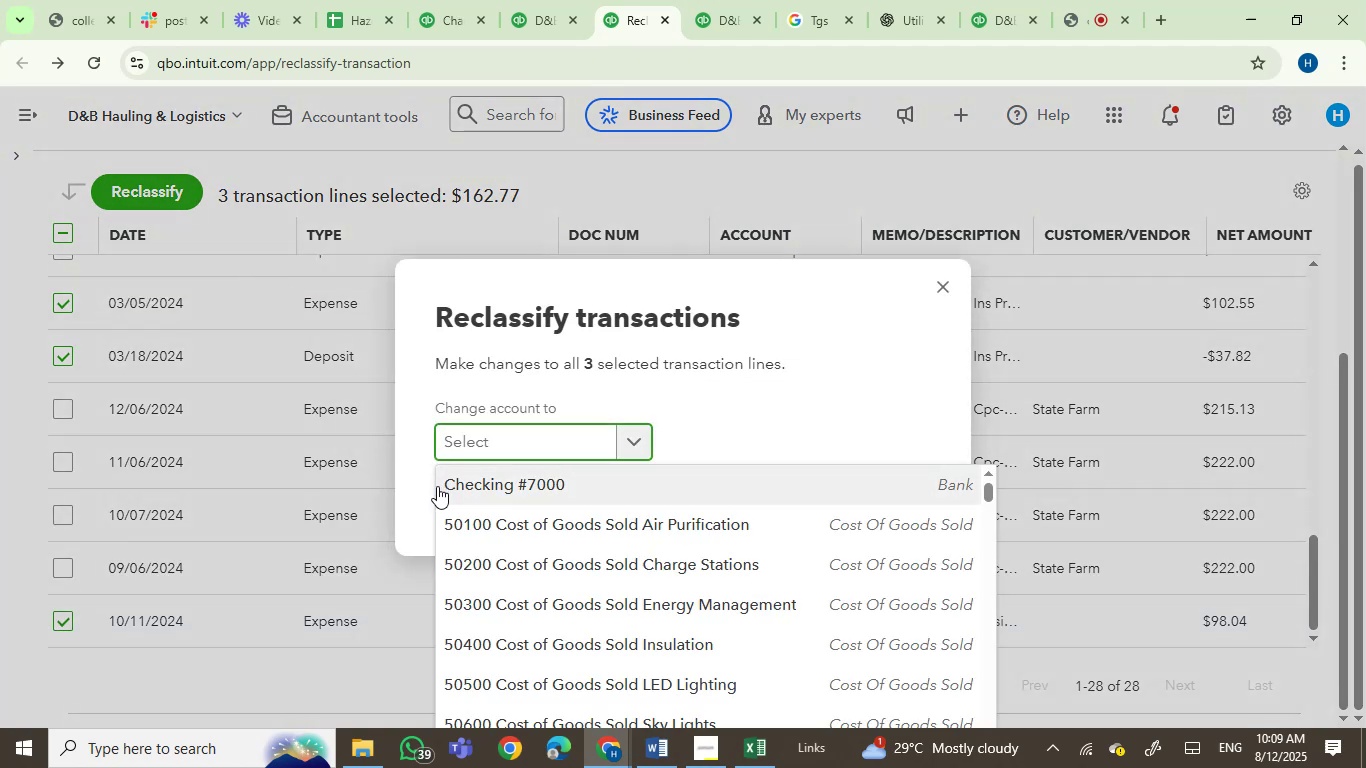 
type(vehi)
 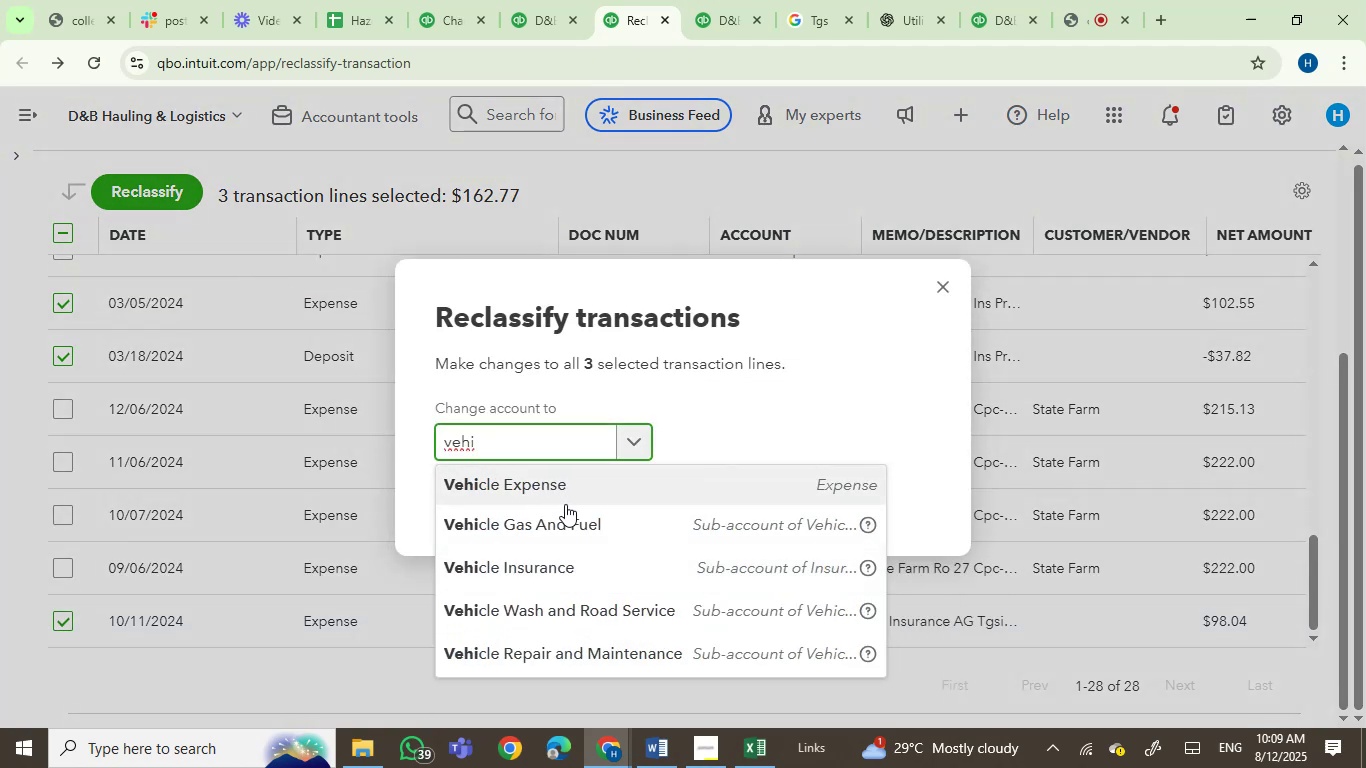 
left_click([580, 567])
 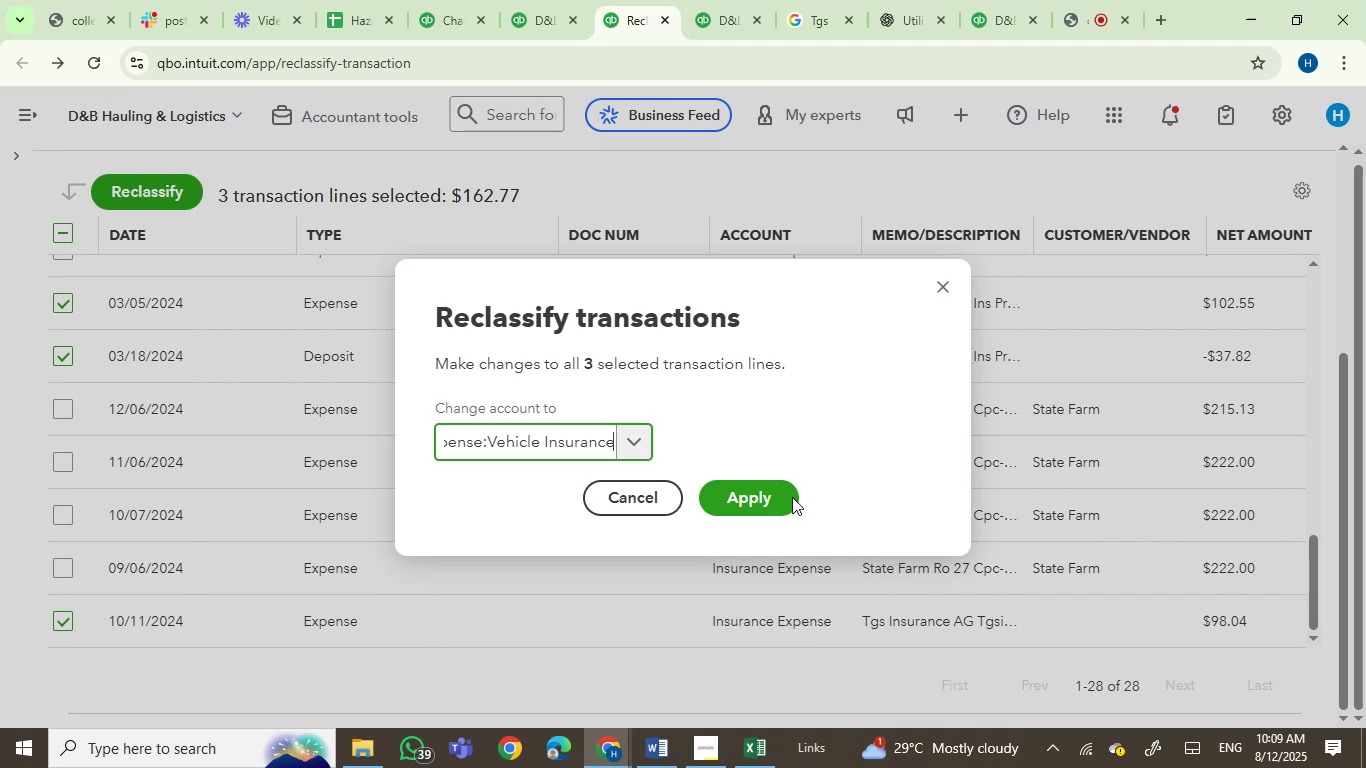 
left_click([728, 502])
 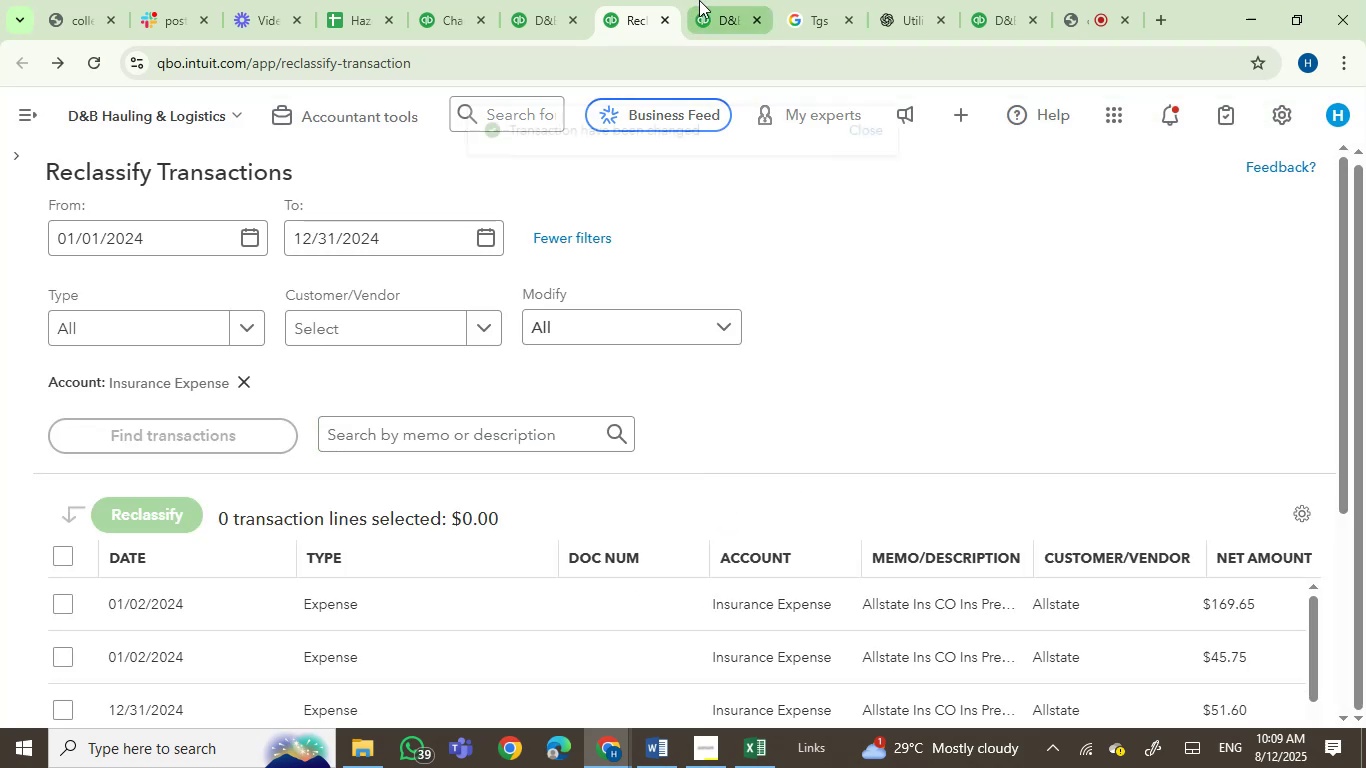 
left_click([700, 0])
 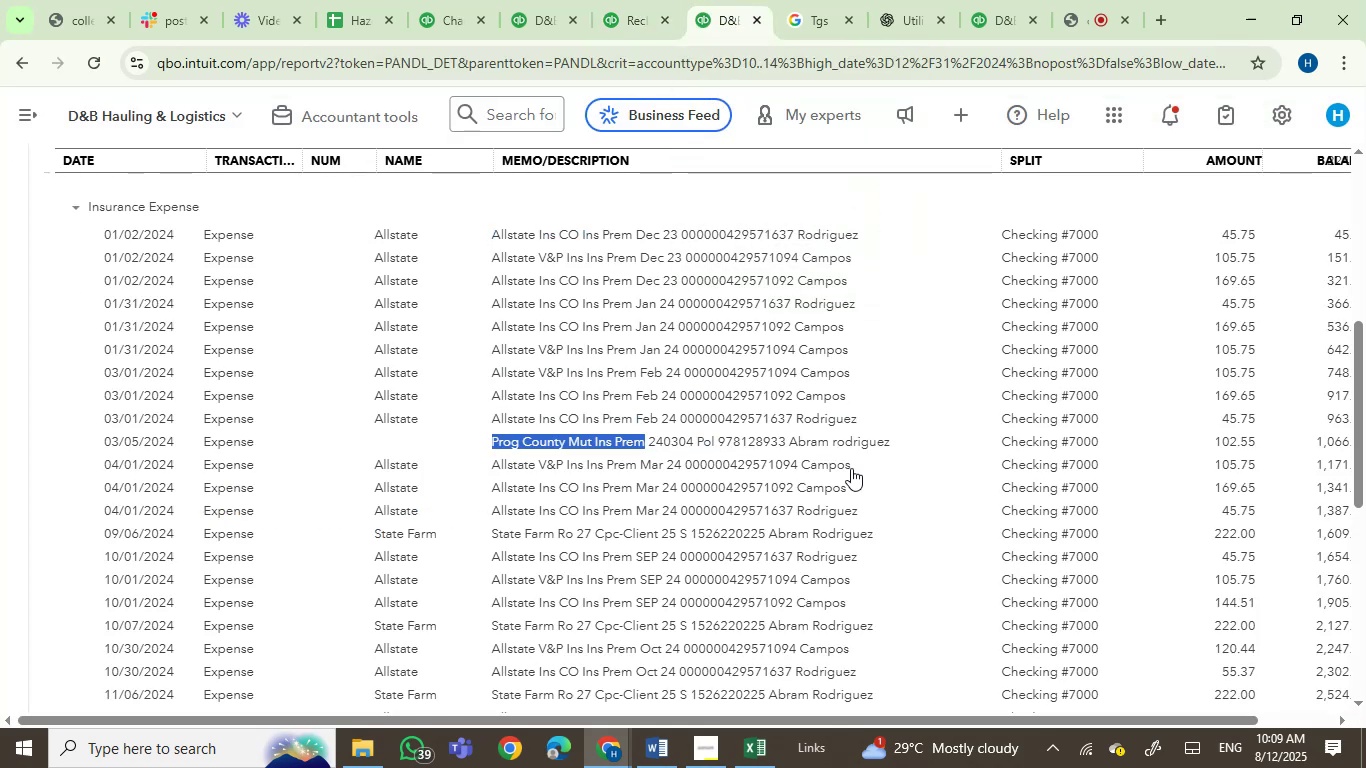 
scroll: coordinate [870, 479], scroll_direction: down, amount: 2.0
 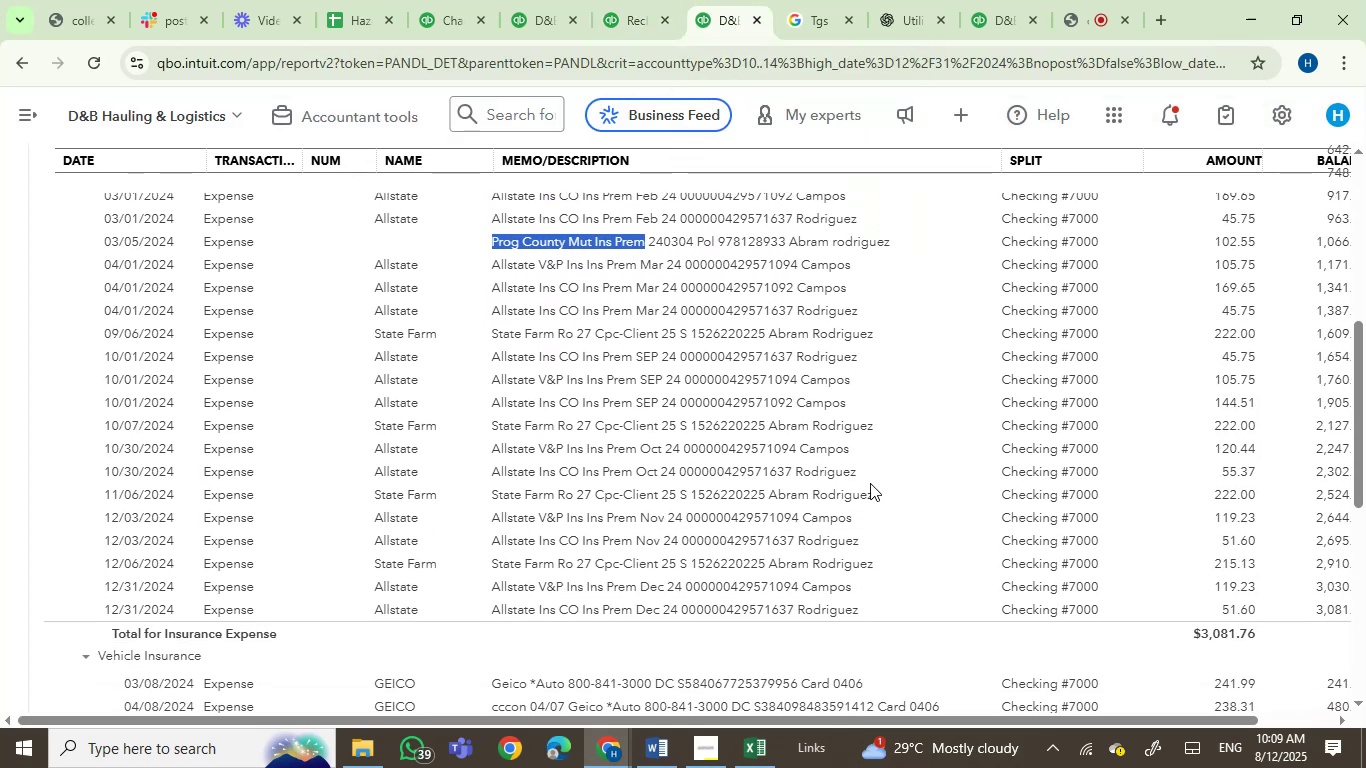 
scroll: coordinate [870, 484], scroll_direction: up, amount: 2.0
 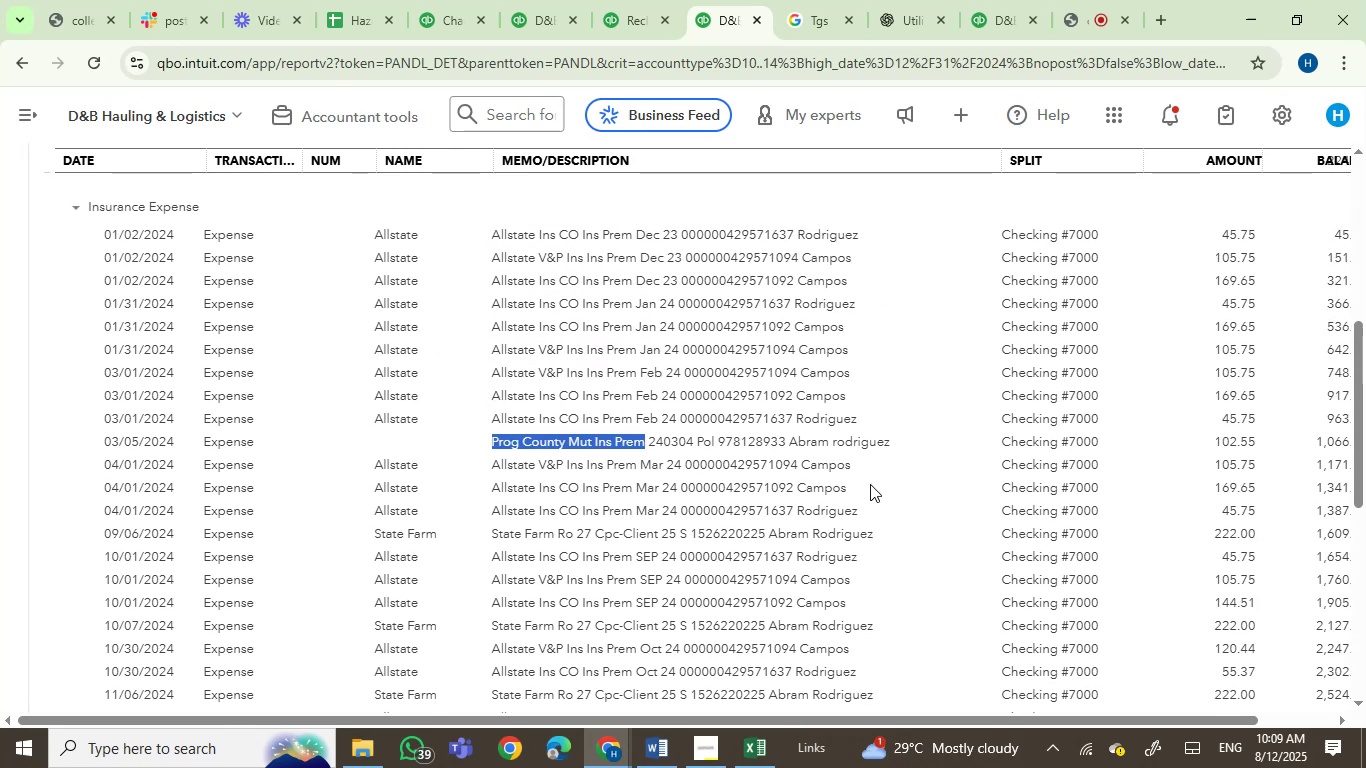 
scroll: coordinate [870, 484], scroll_direction: none, amount: 0.0
 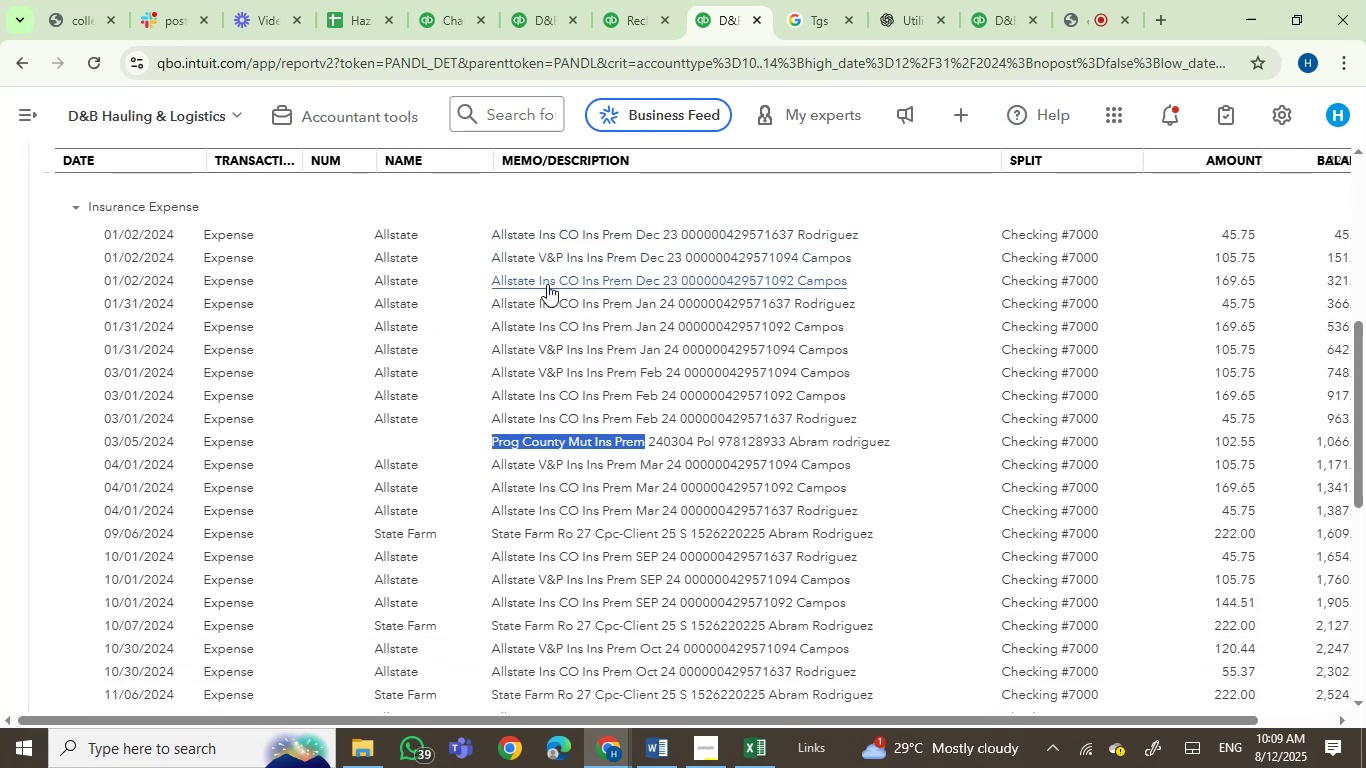 
scroll: coordinate [897, 497], scroll_direction: down, amount: 2.0
 